 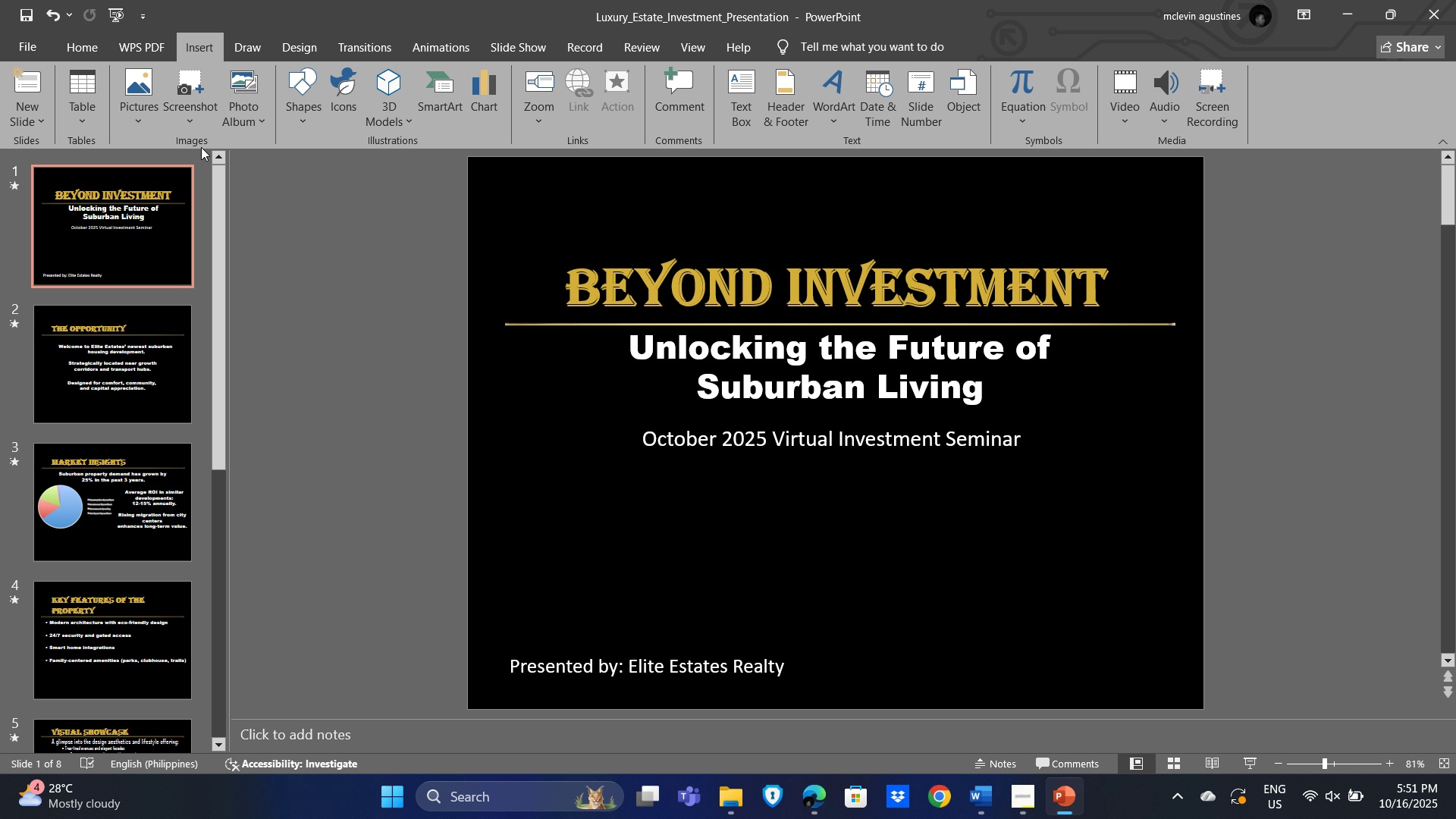 
left_click([144, 121])
 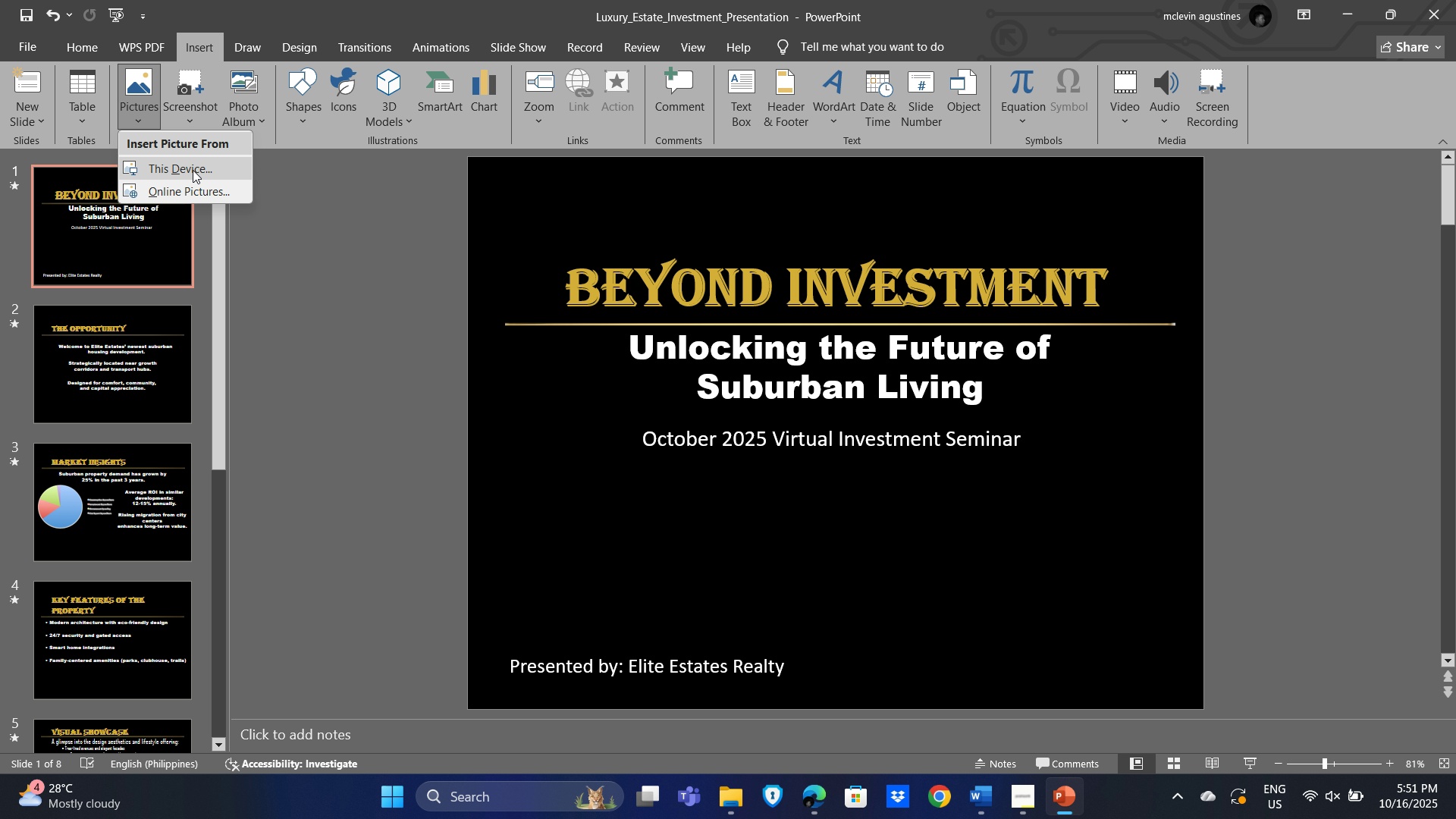 
left_click([193, 170])
 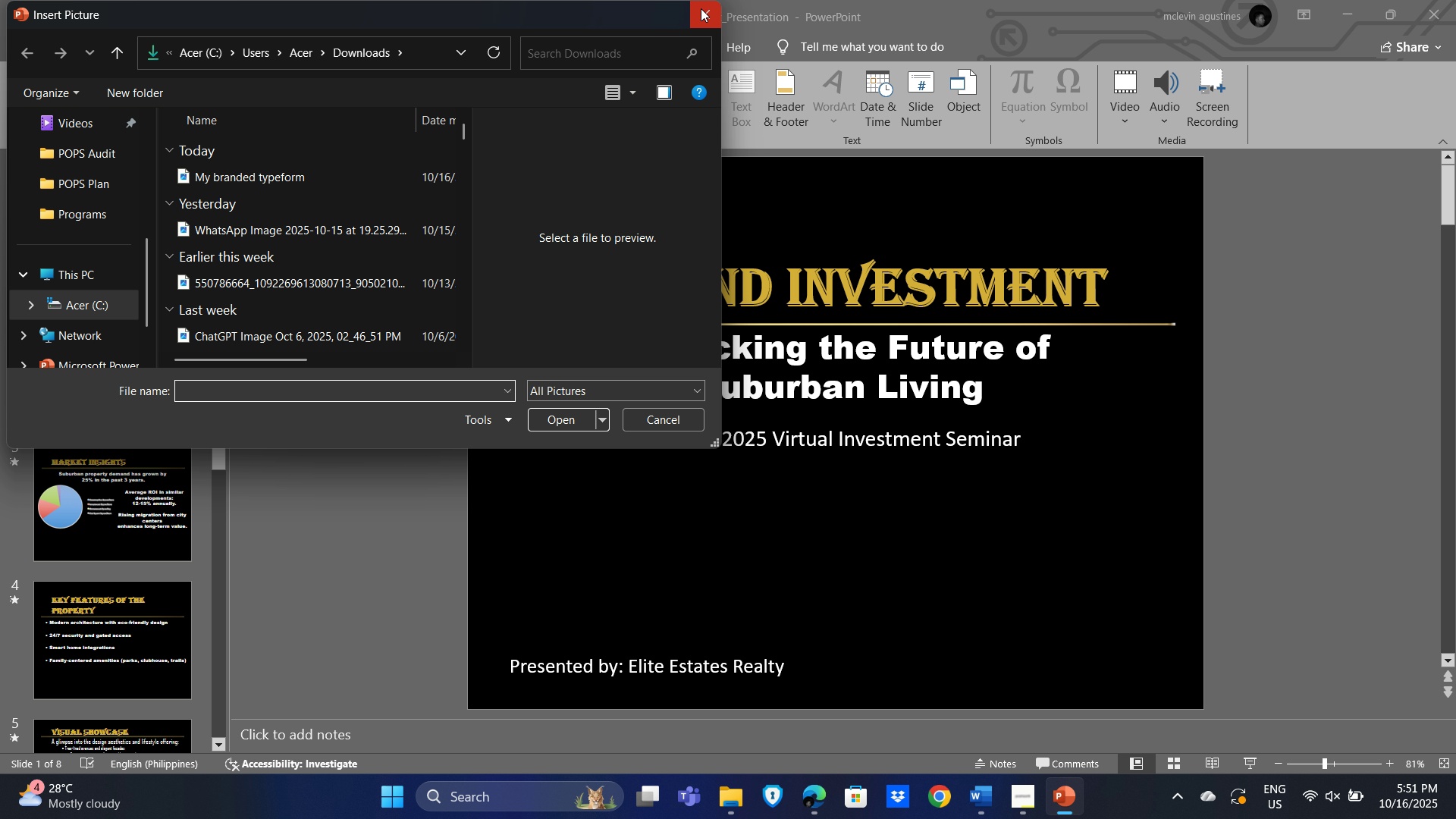 
left_click([705, 3])
 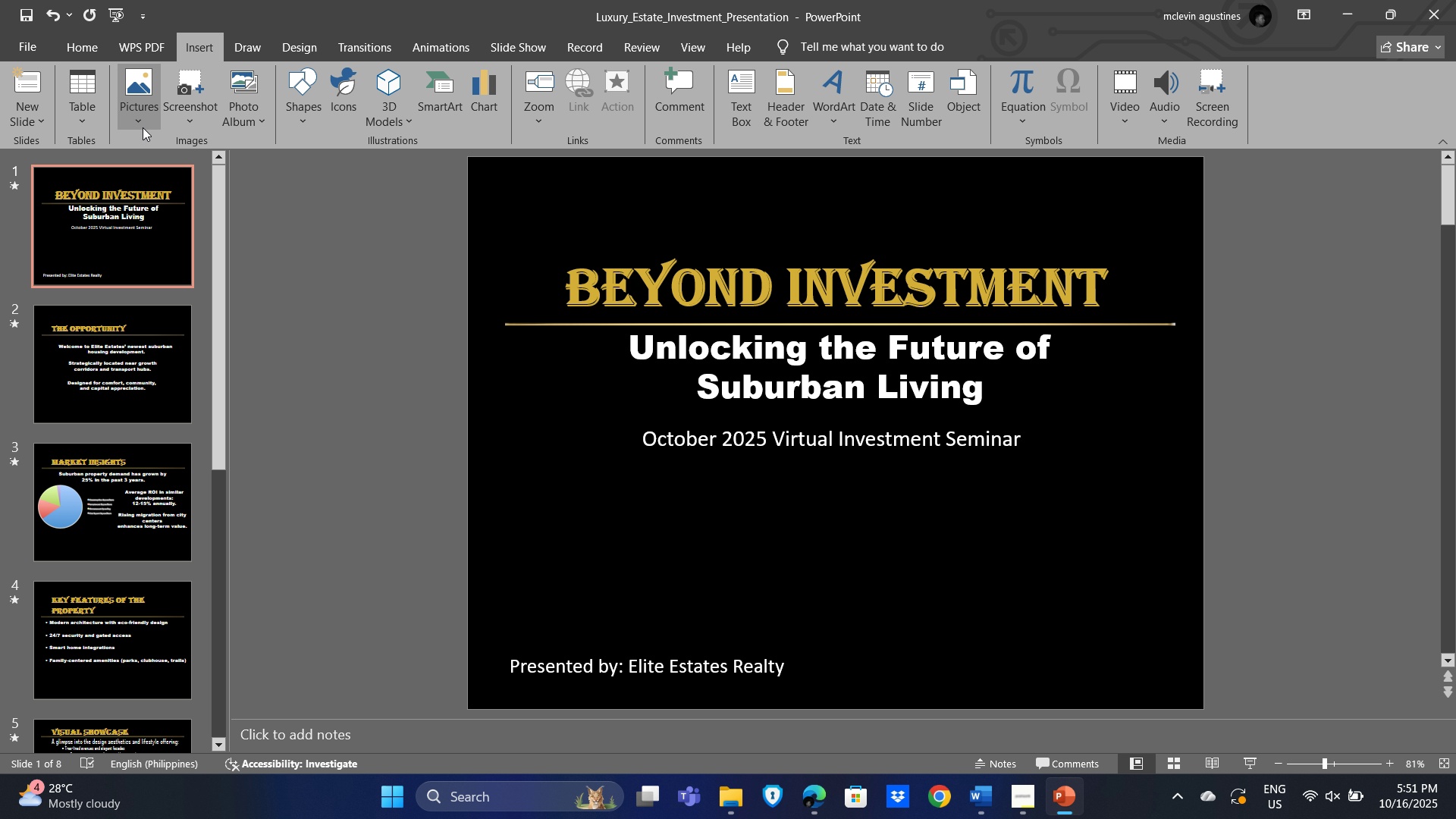 
left_click([143, 128])
 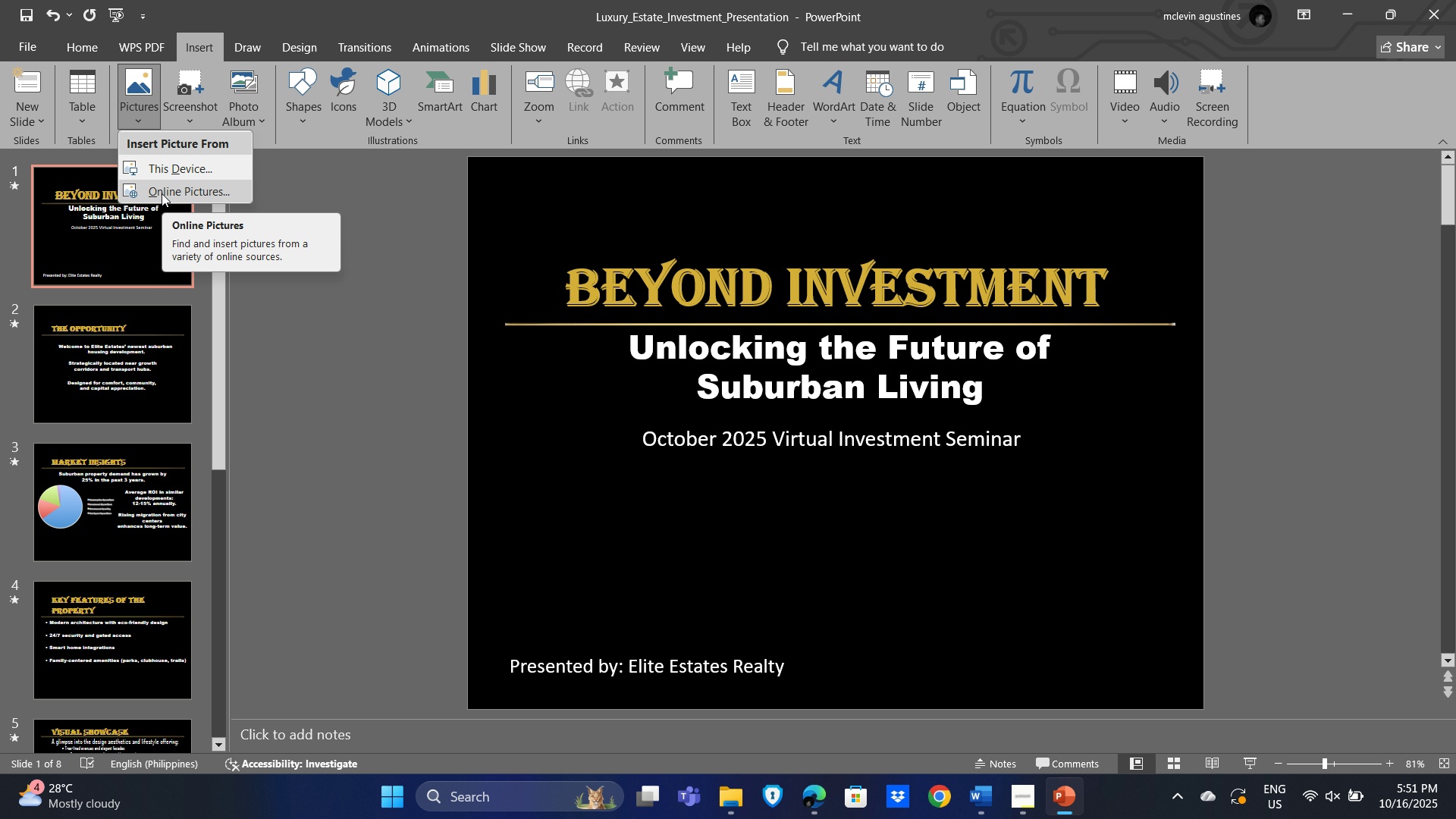 
wait(6.22)
 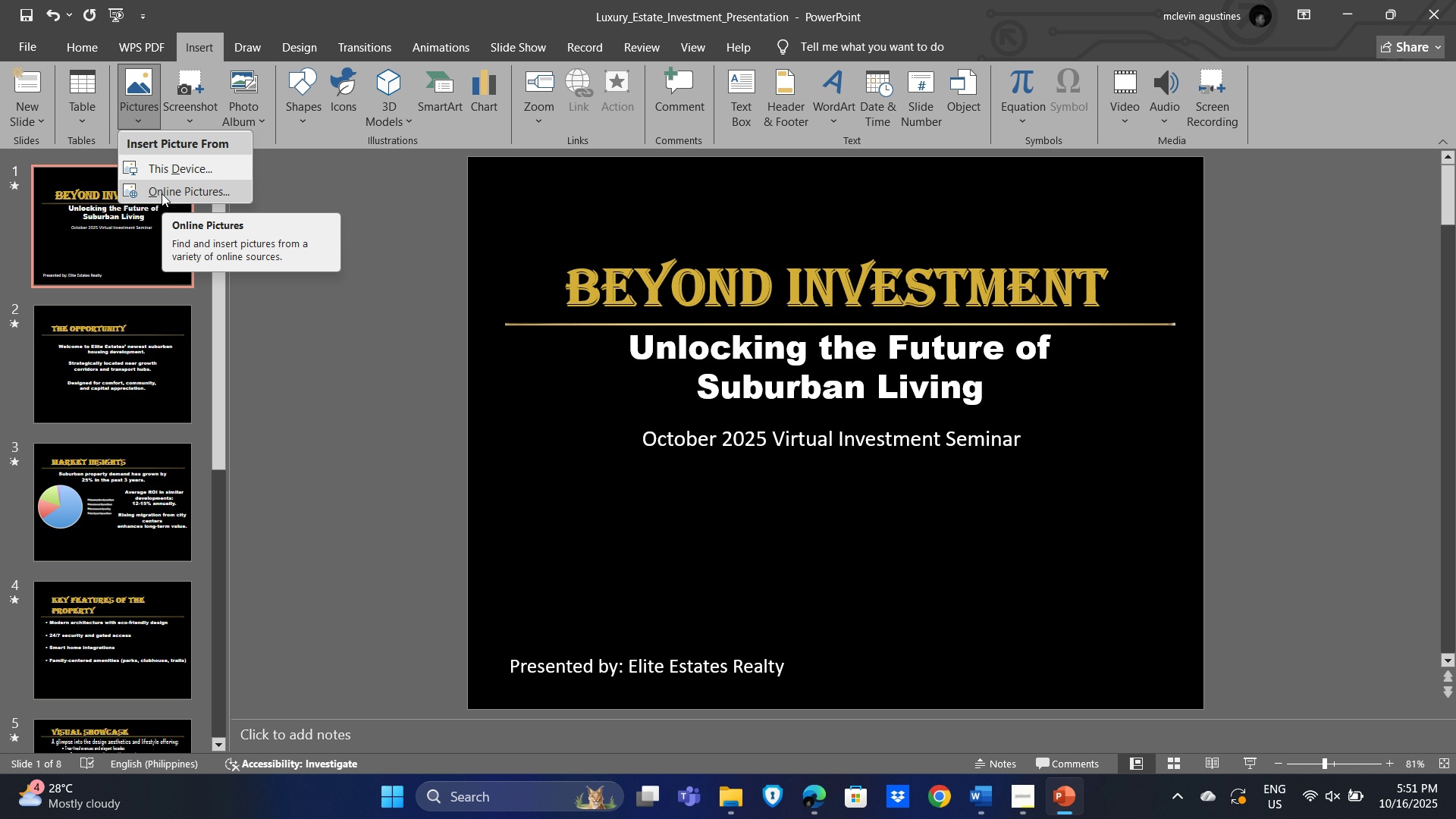 
left_click([162, 193])
 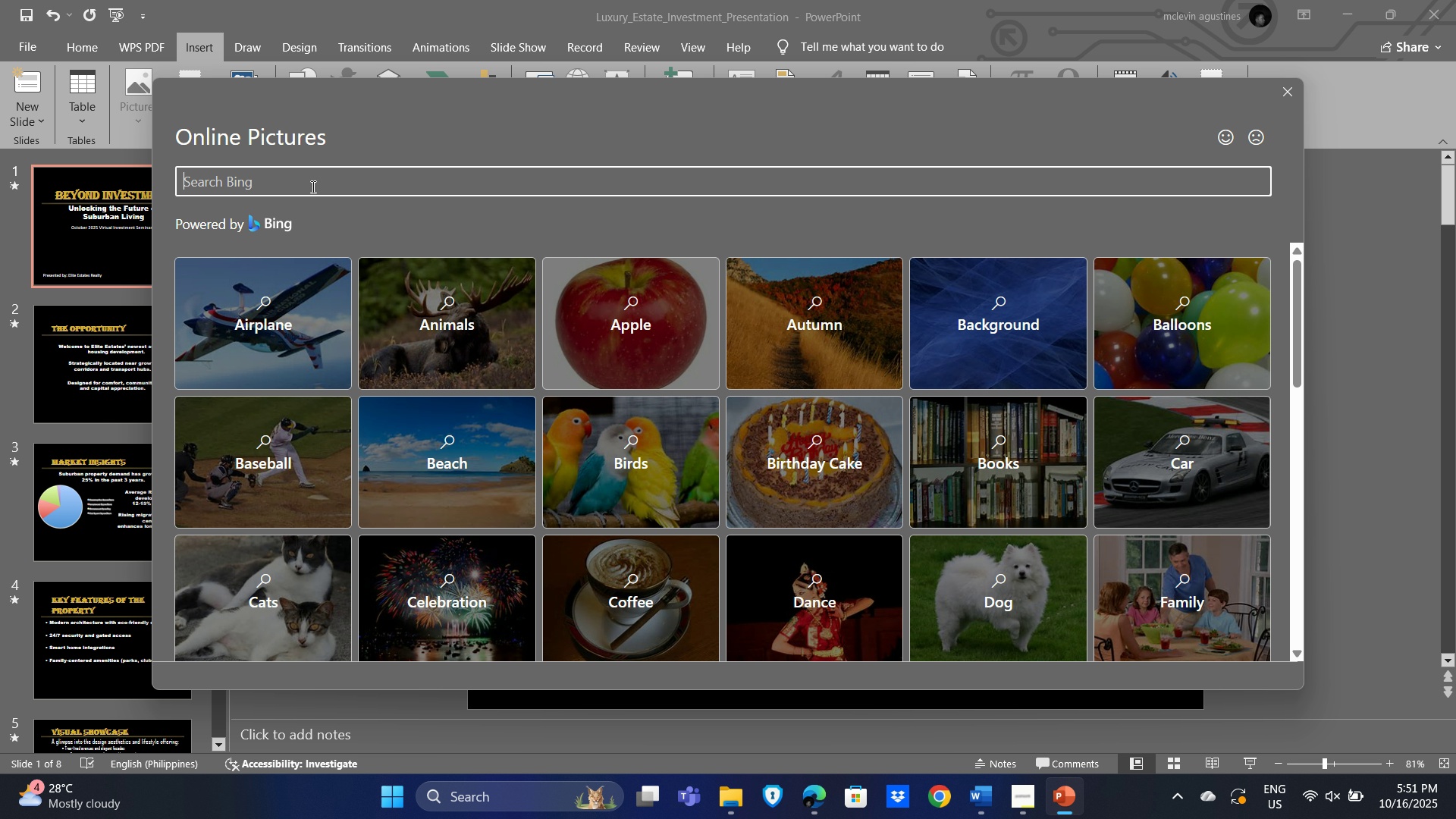 
left_click([313, 184])
 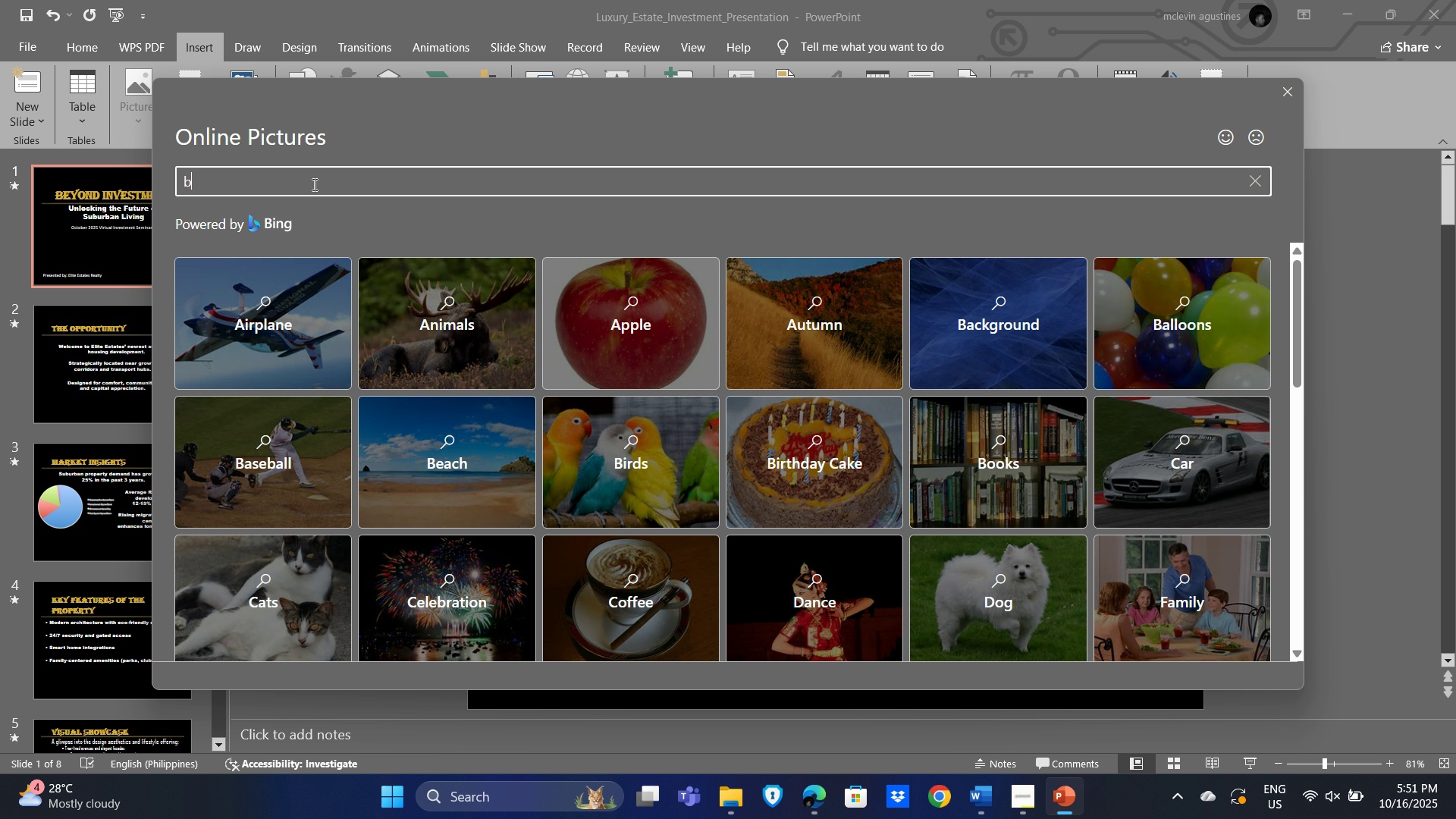 
type(beyond investment)
 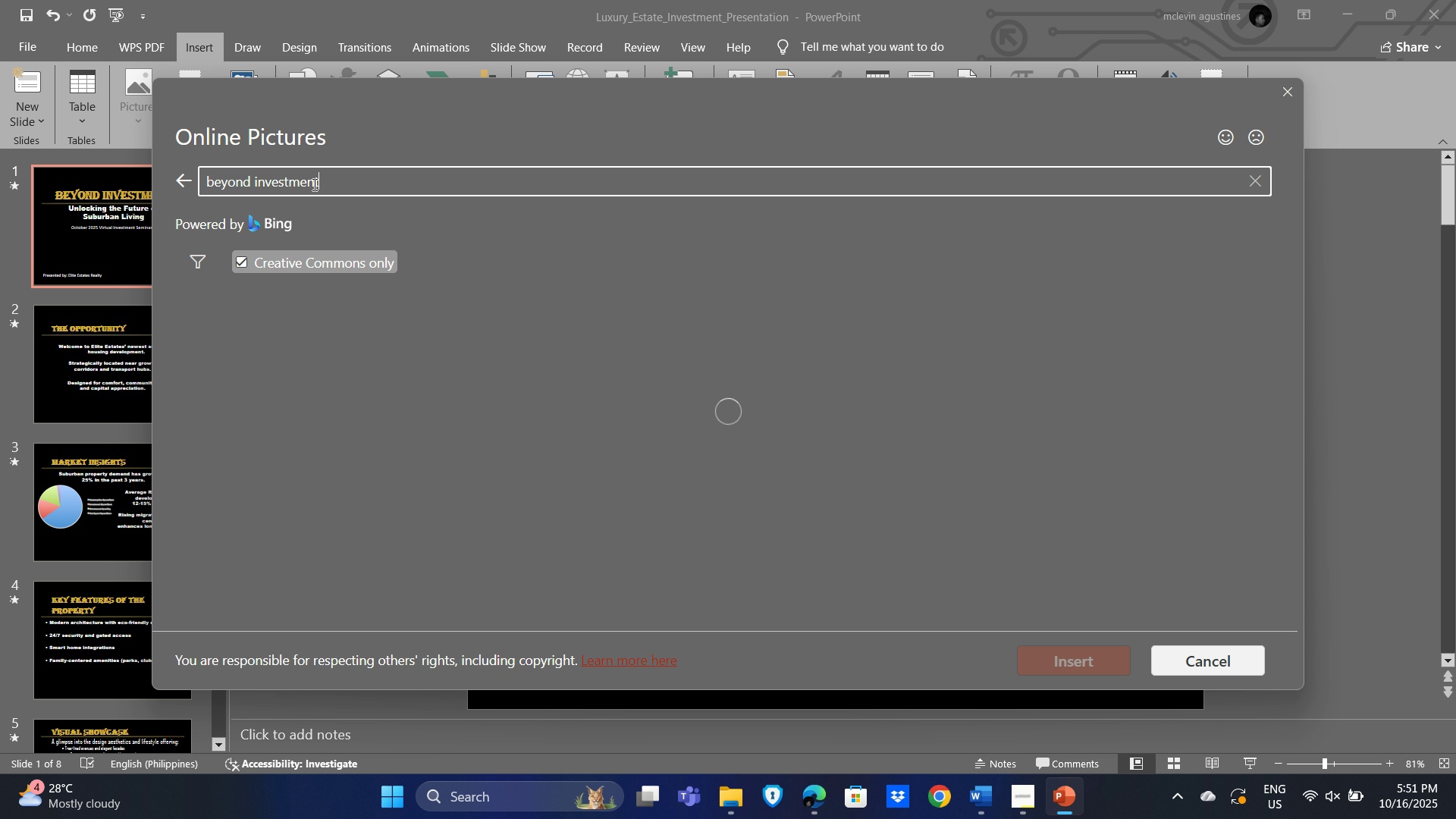 
key(Enter)
 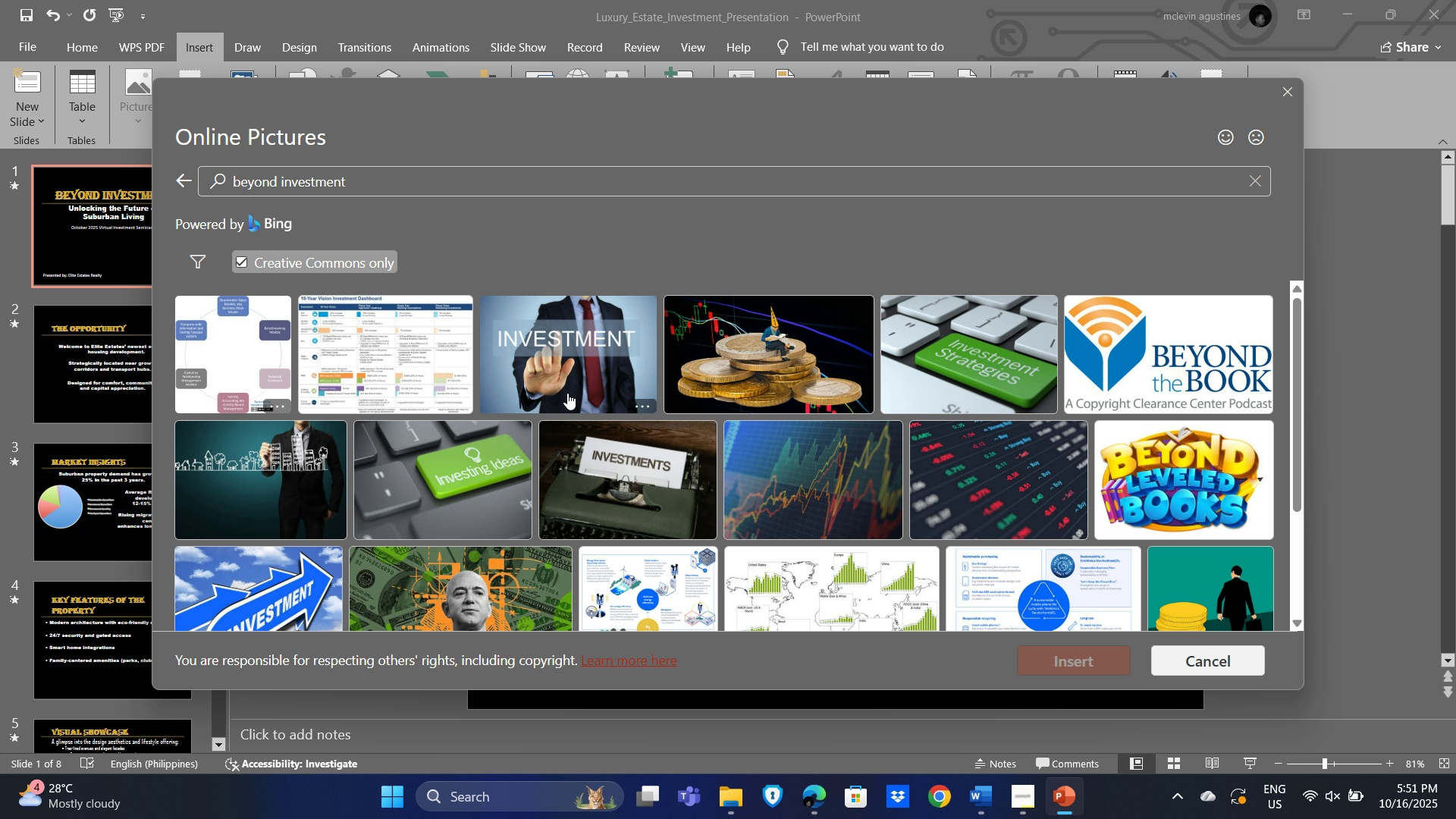 
wait(6.32)
 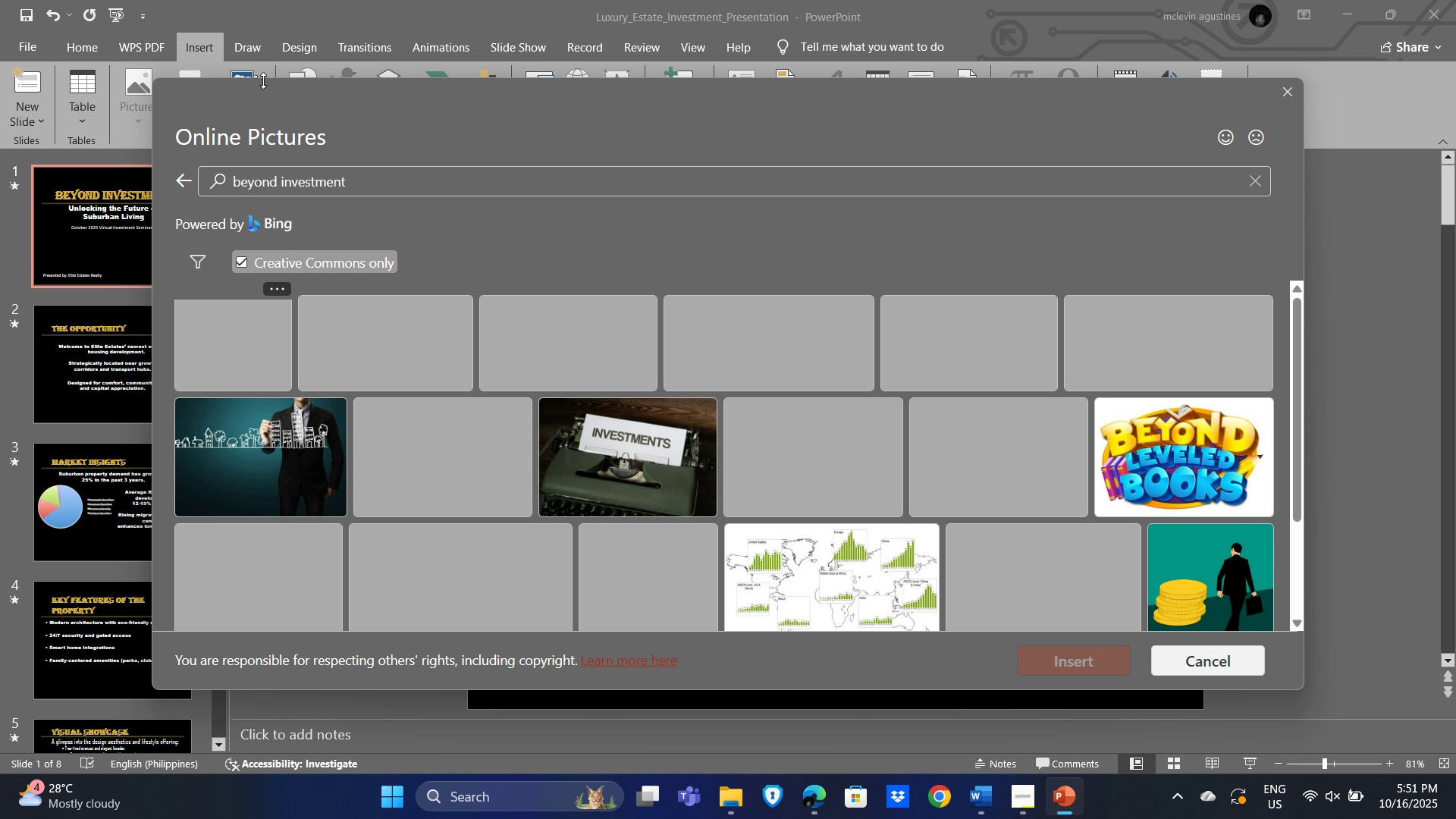 
left_click([250, 504])
 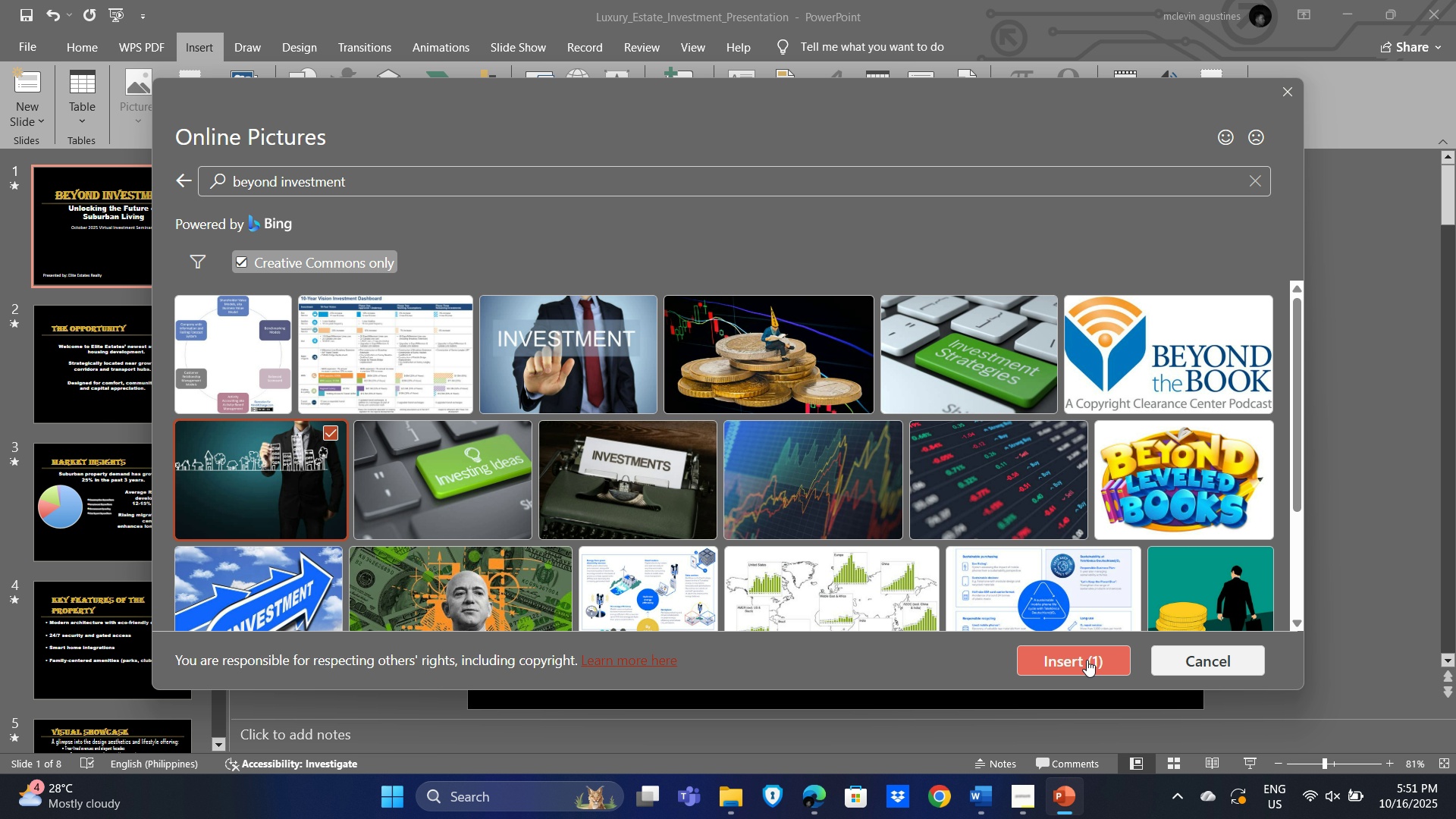 
left_click([1054, 660])
 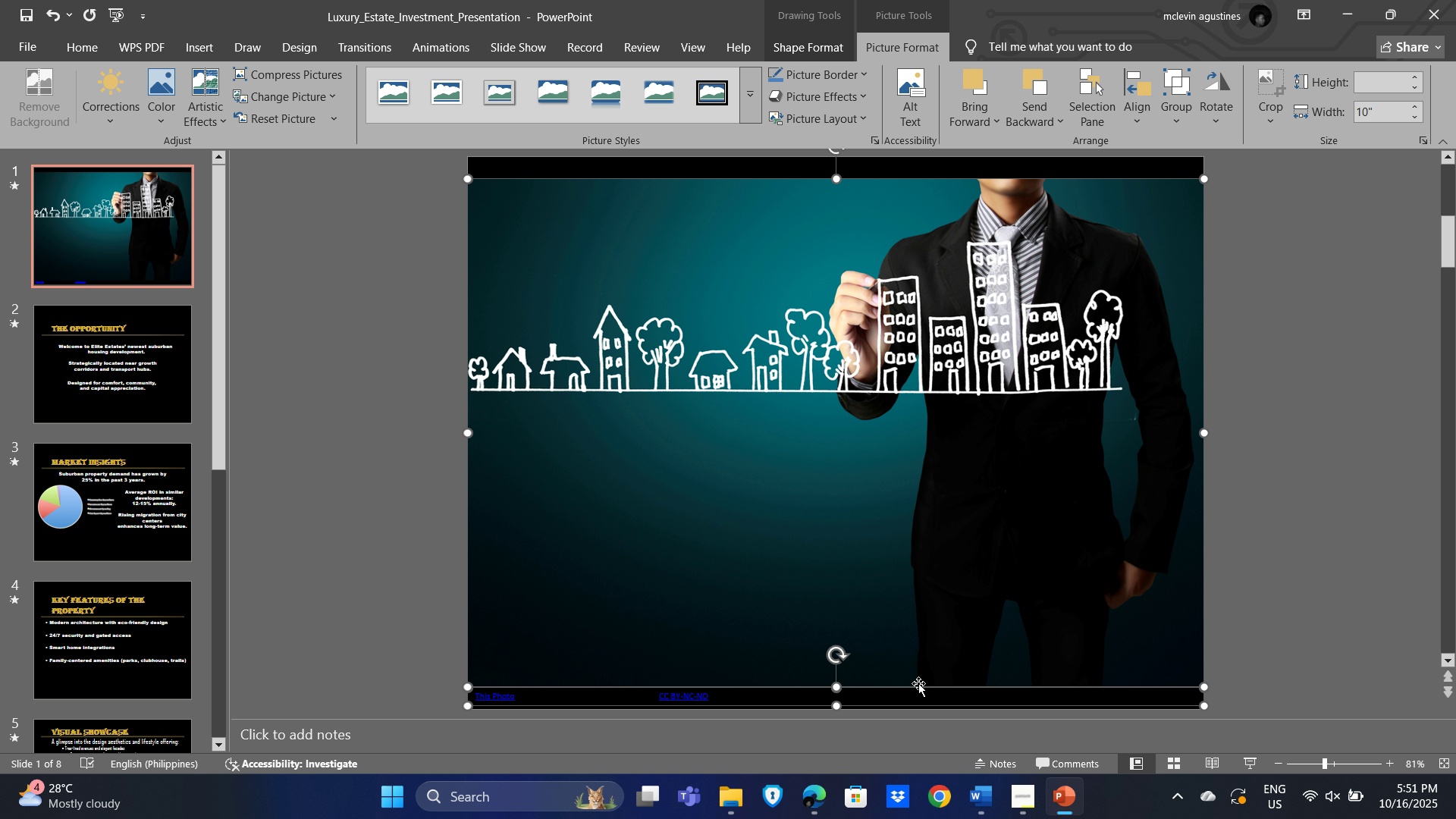 
left_click([722, 698])
 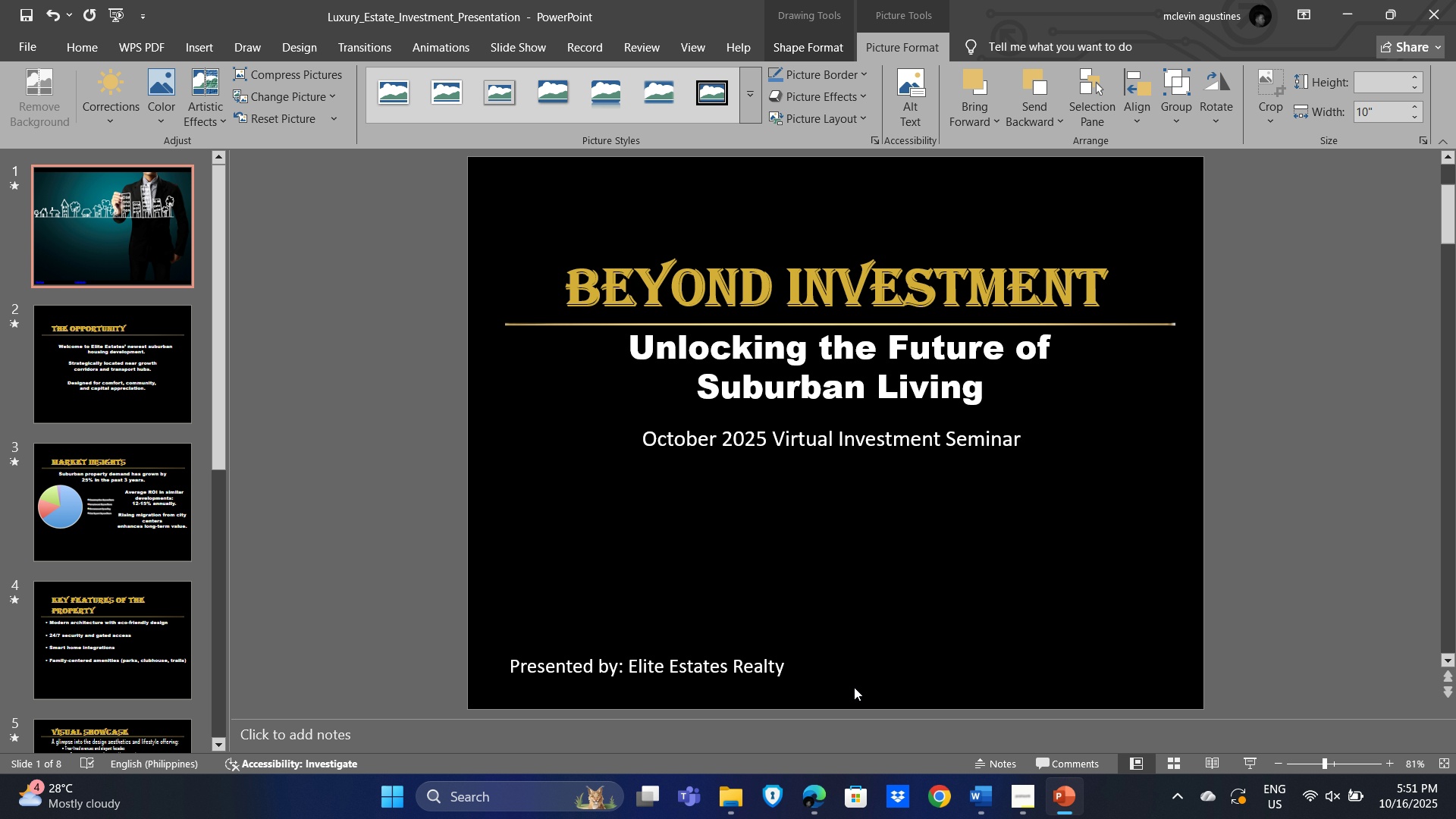 
key(Delete)
 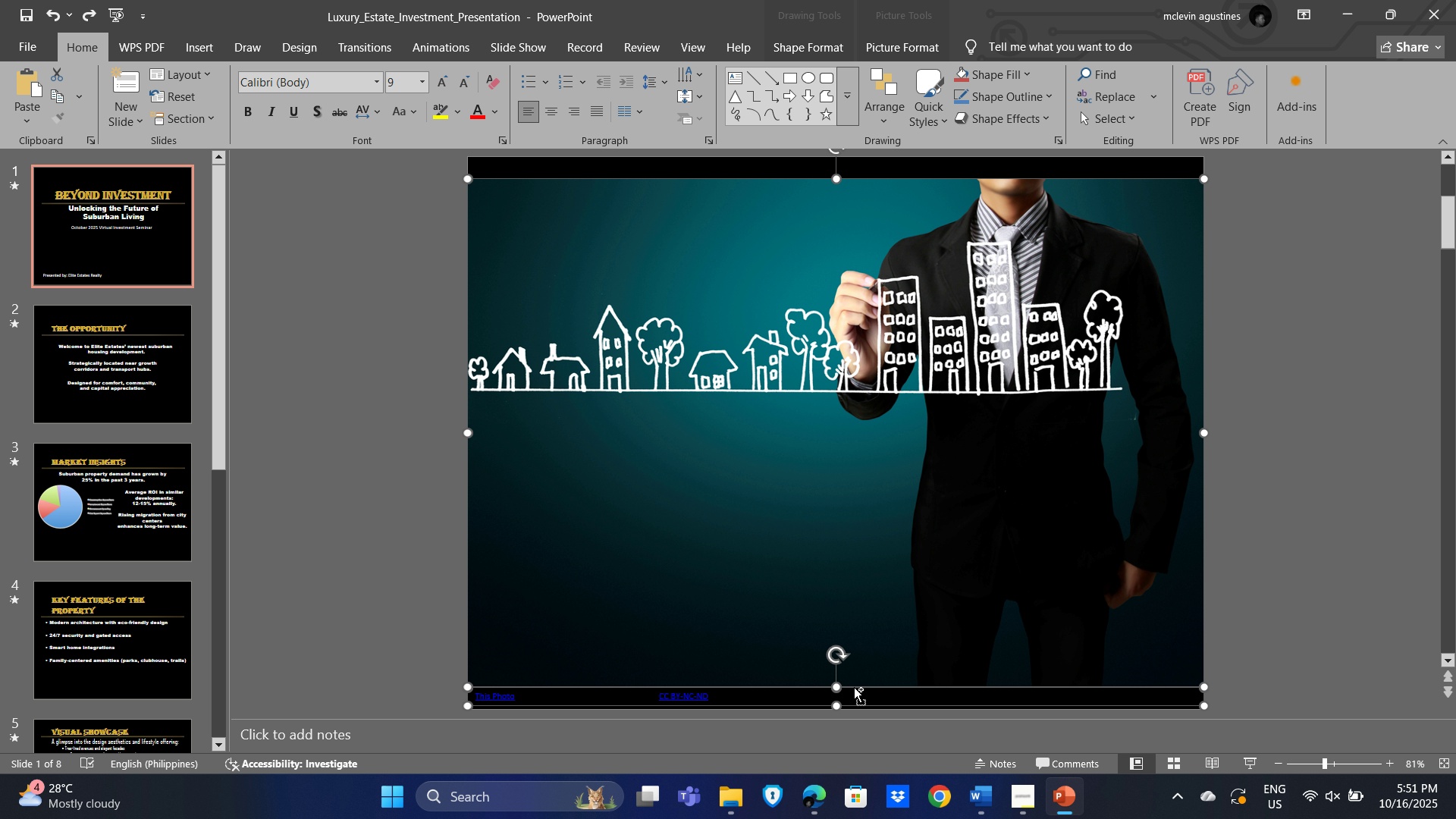 
key(Control+Z)
 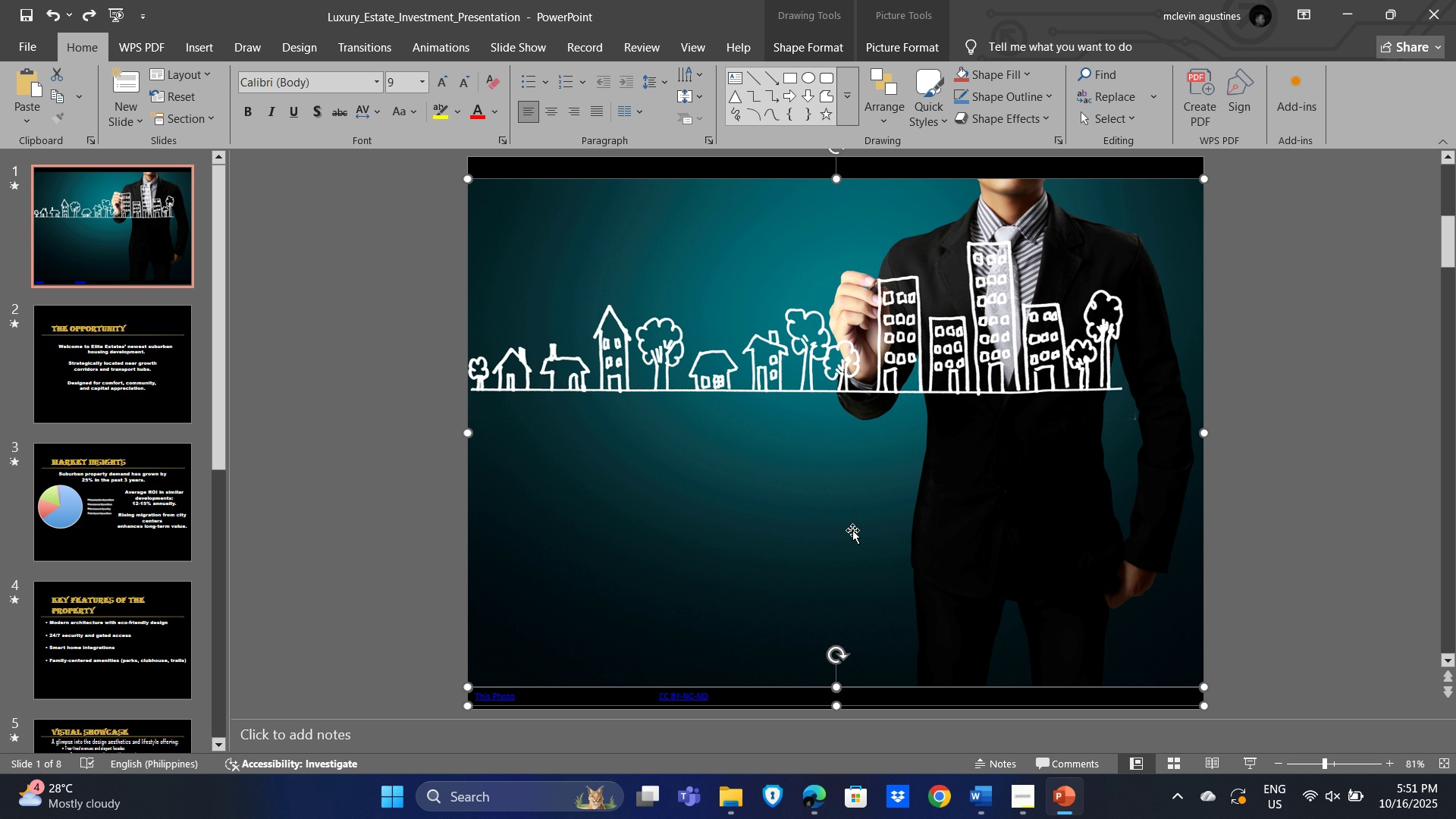 
left_click([852, 530])
 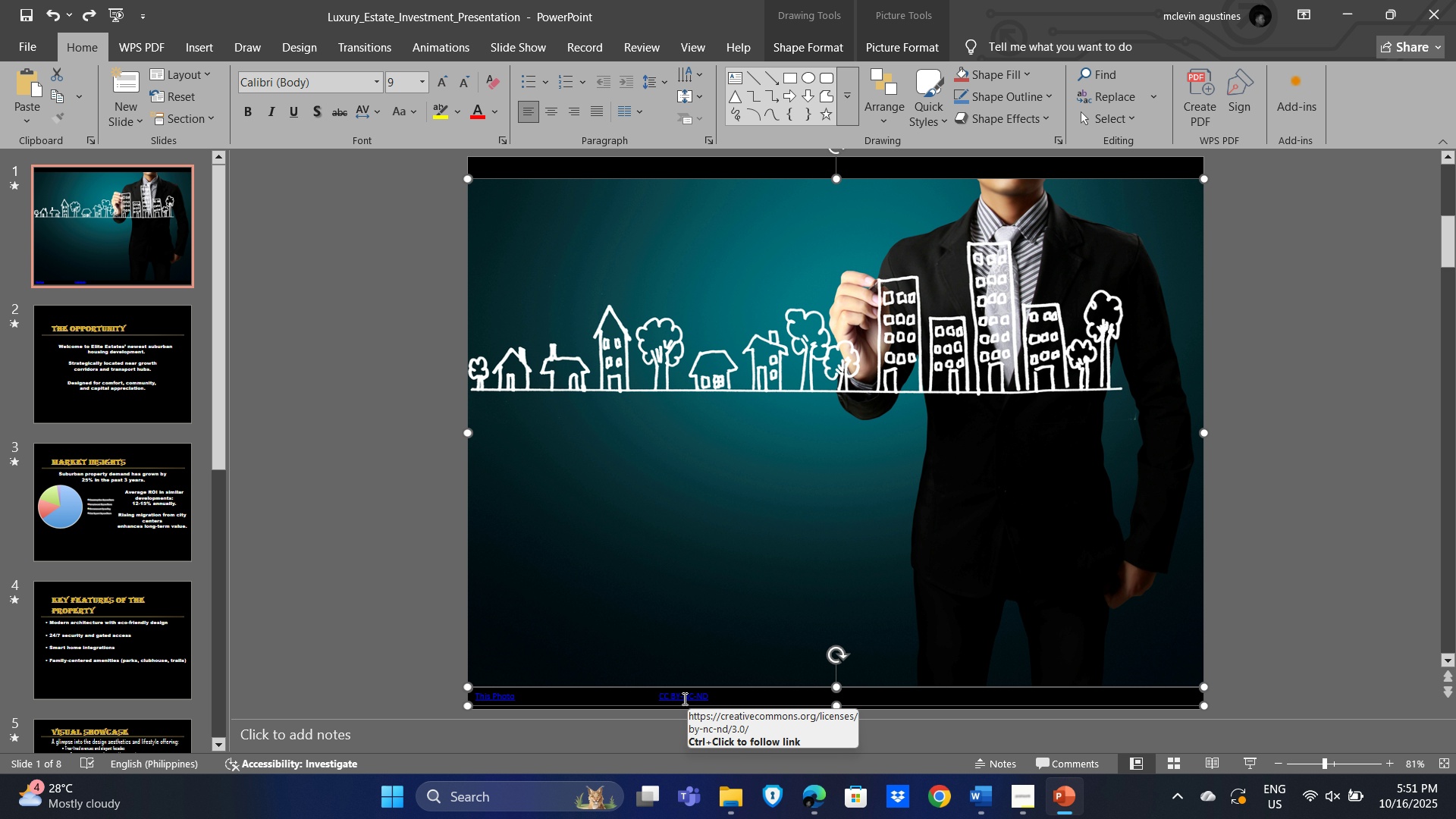 
left_click([683, 698])
 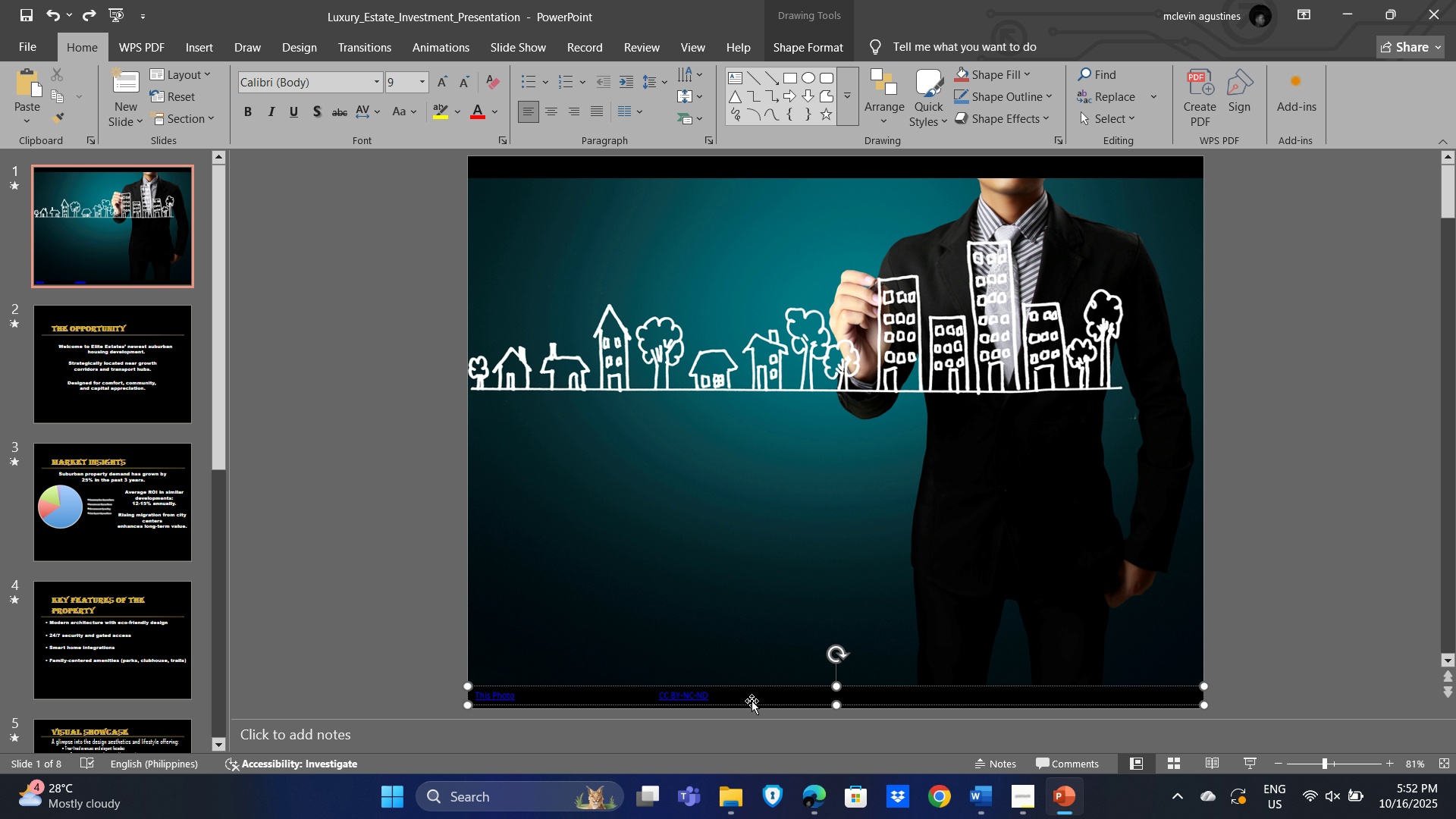 
left_click([752, 701])
 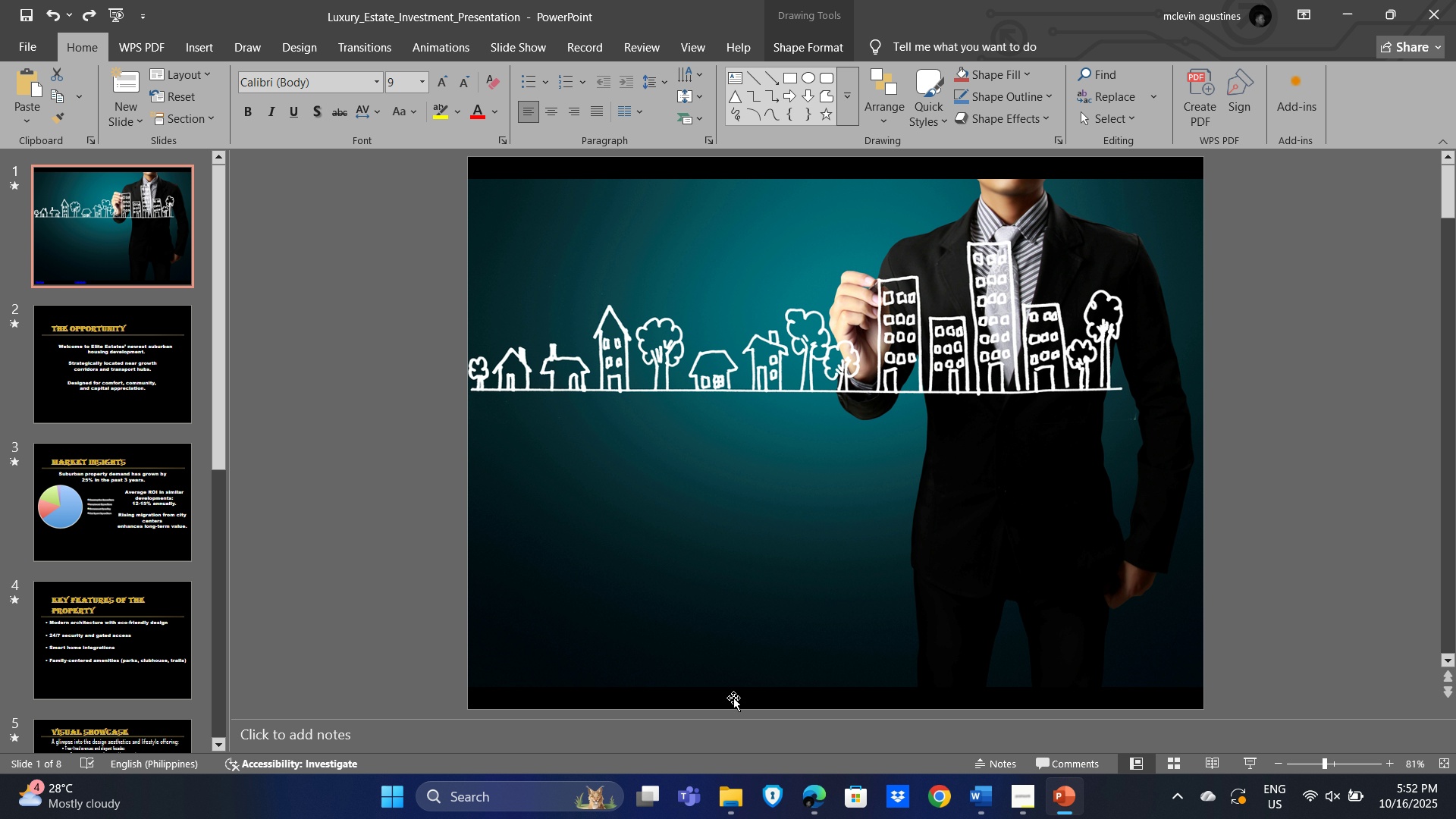 
key(Delete)
 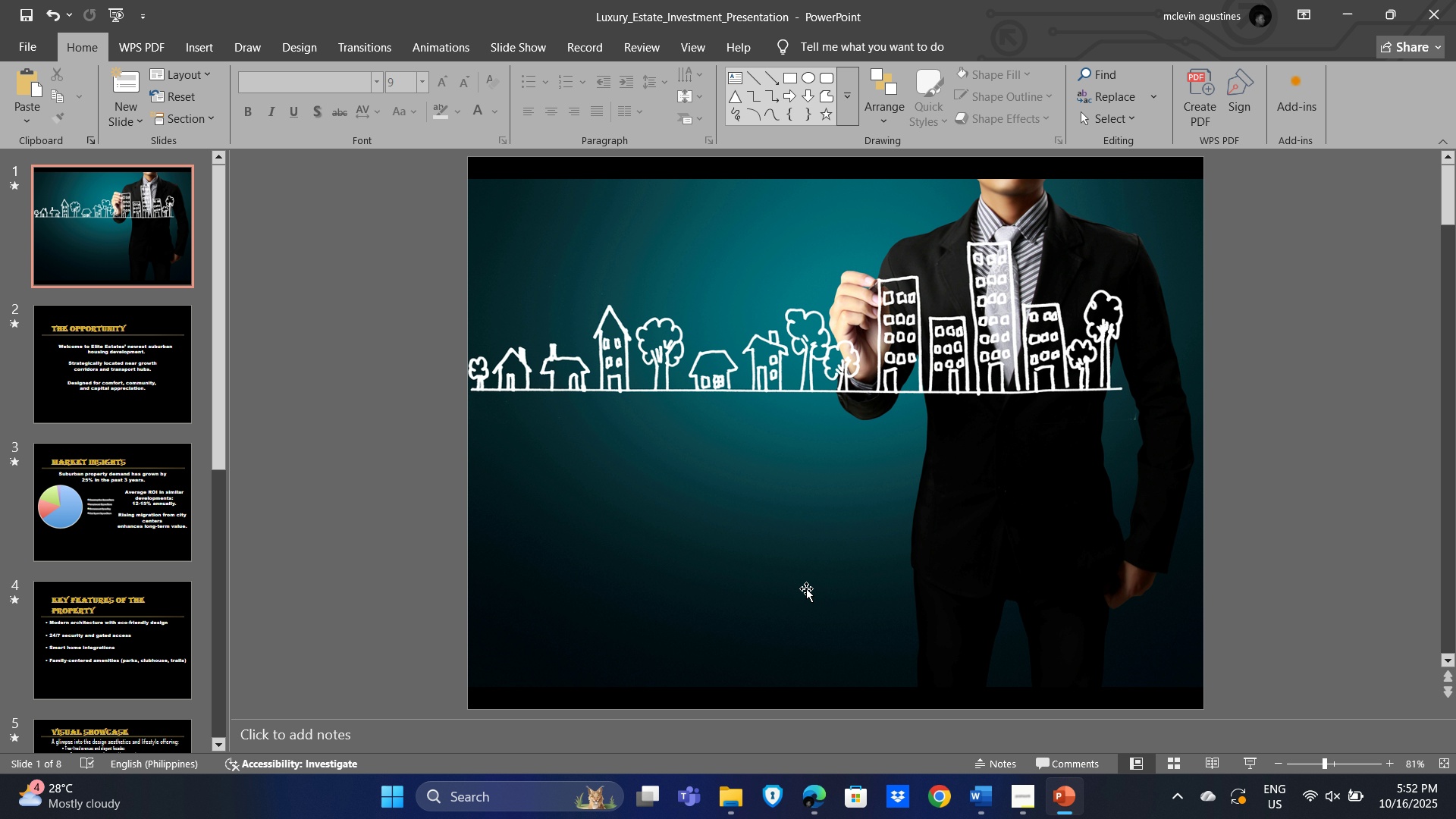 
left_click([874, 450])
 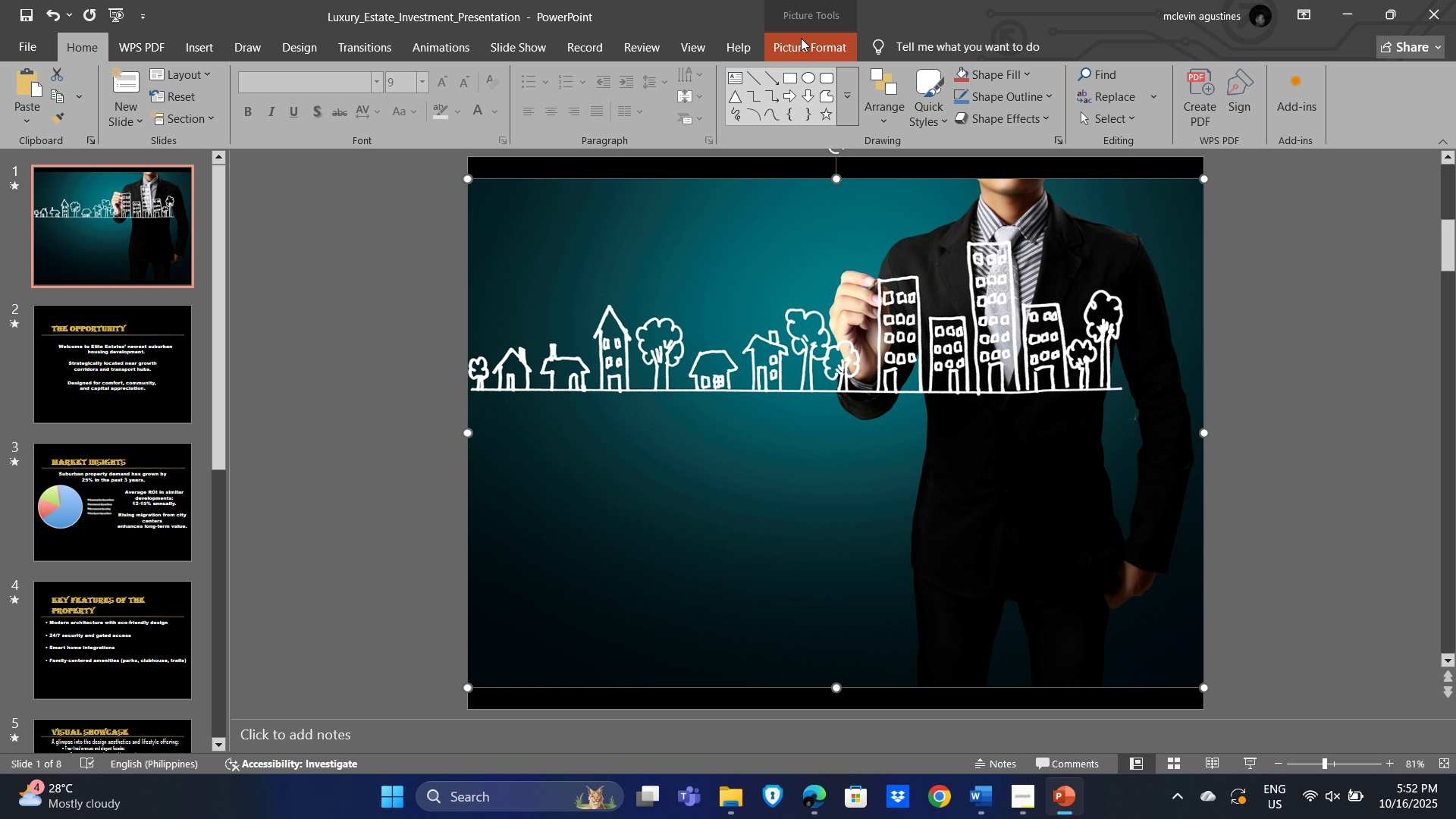 
left_click([796, 40])
 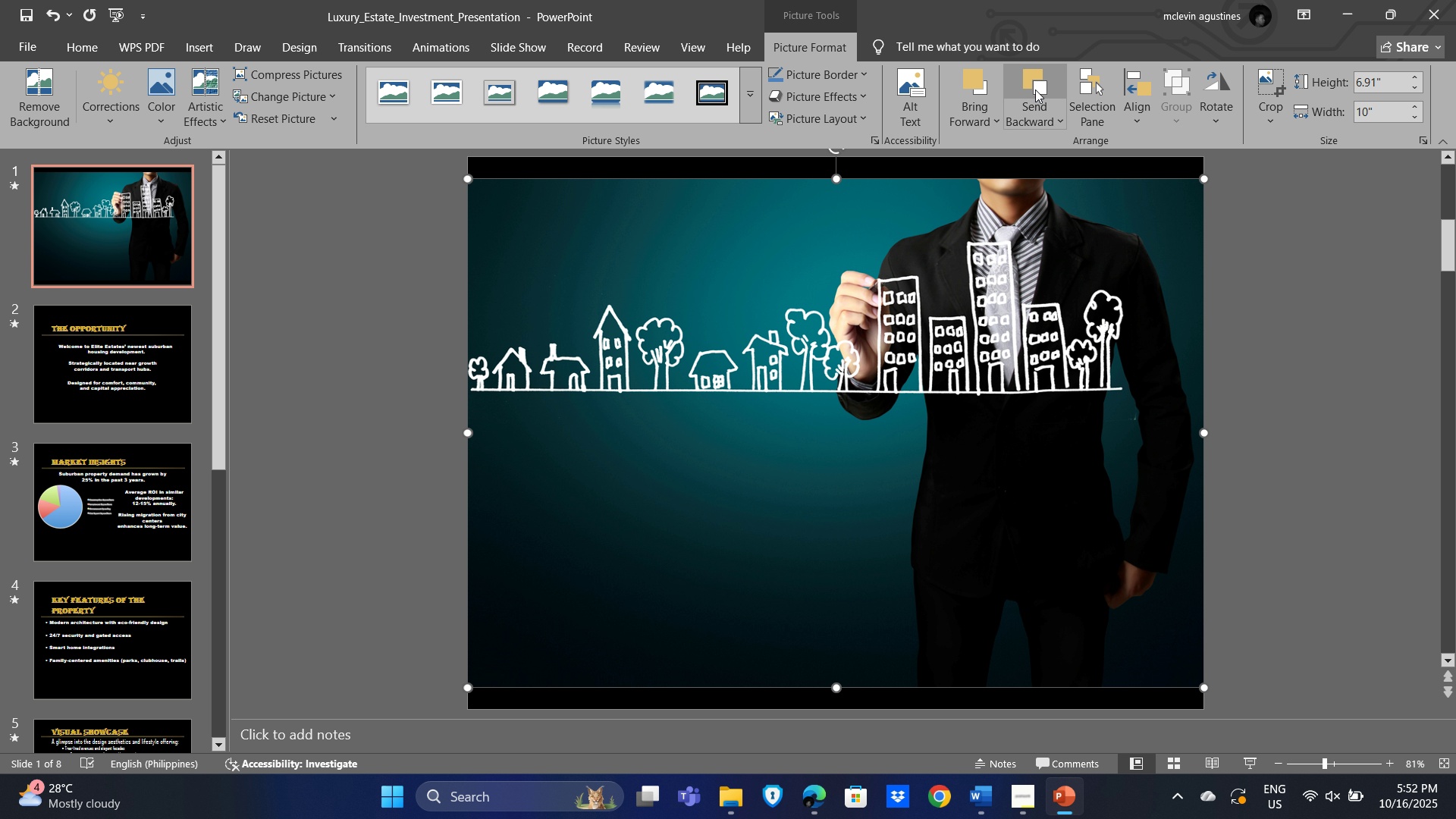 
left_click([1035, 89])
 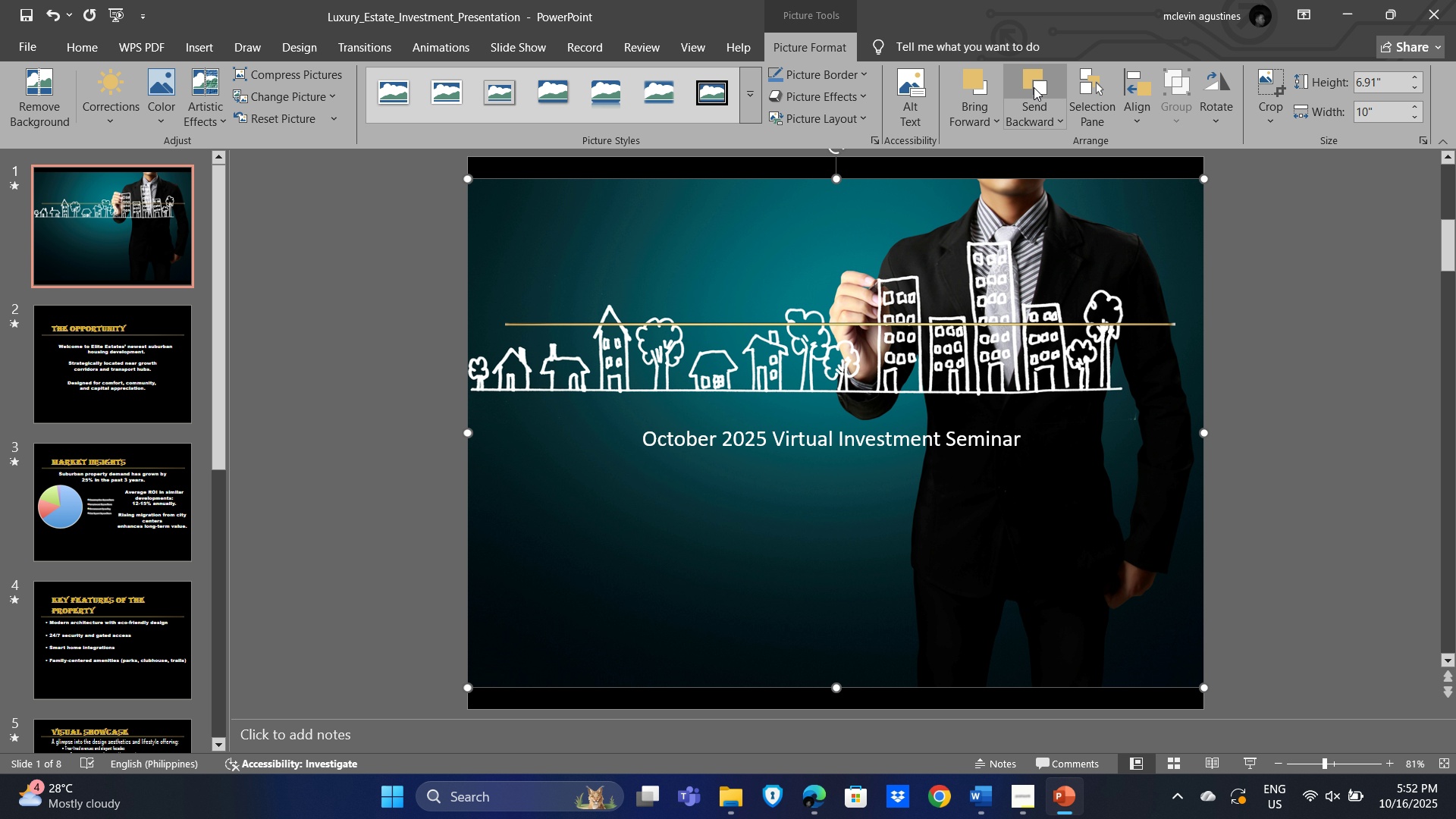 
double_click([1034, 87])
 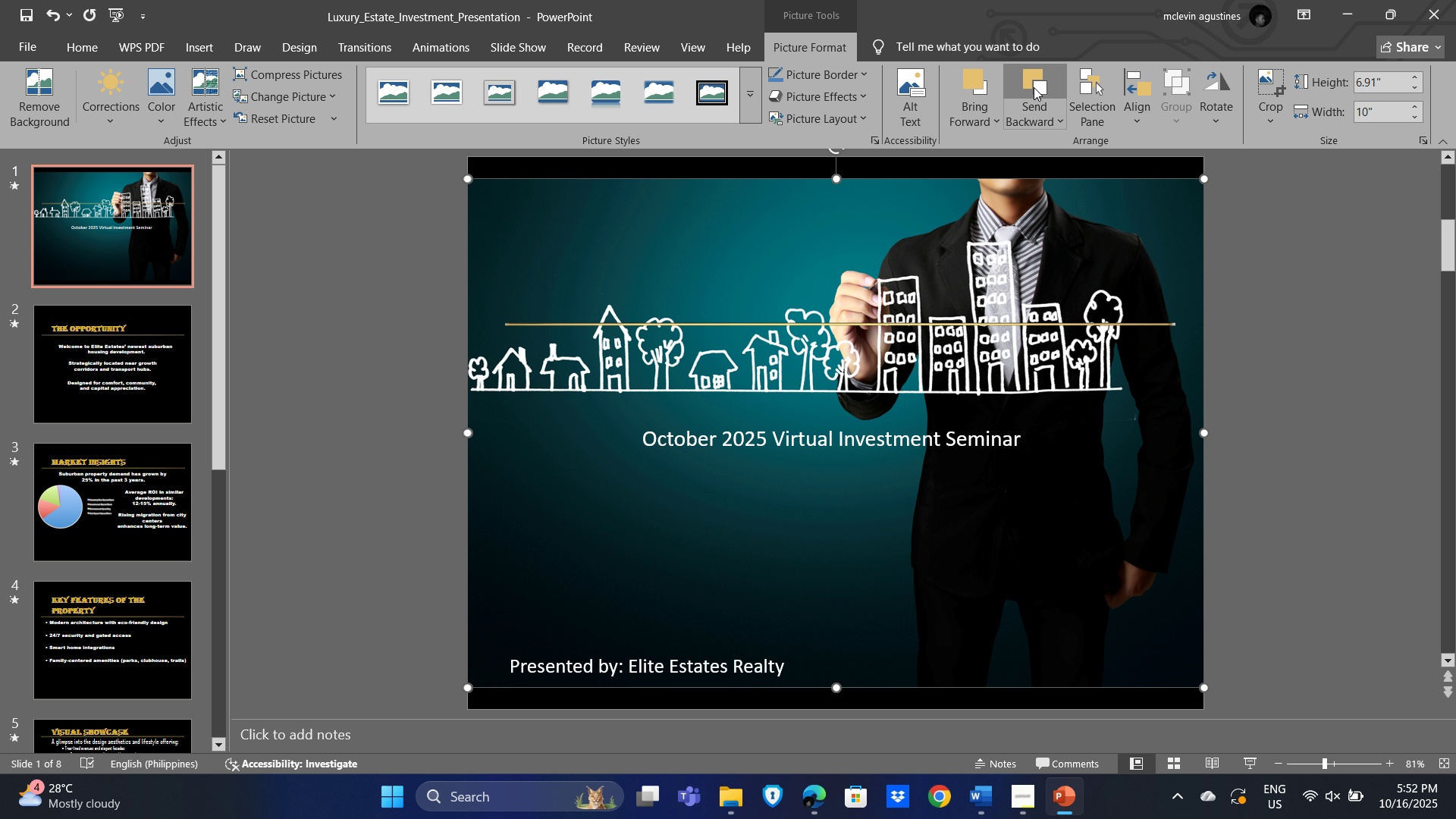 
triple_click([1034, 87])
 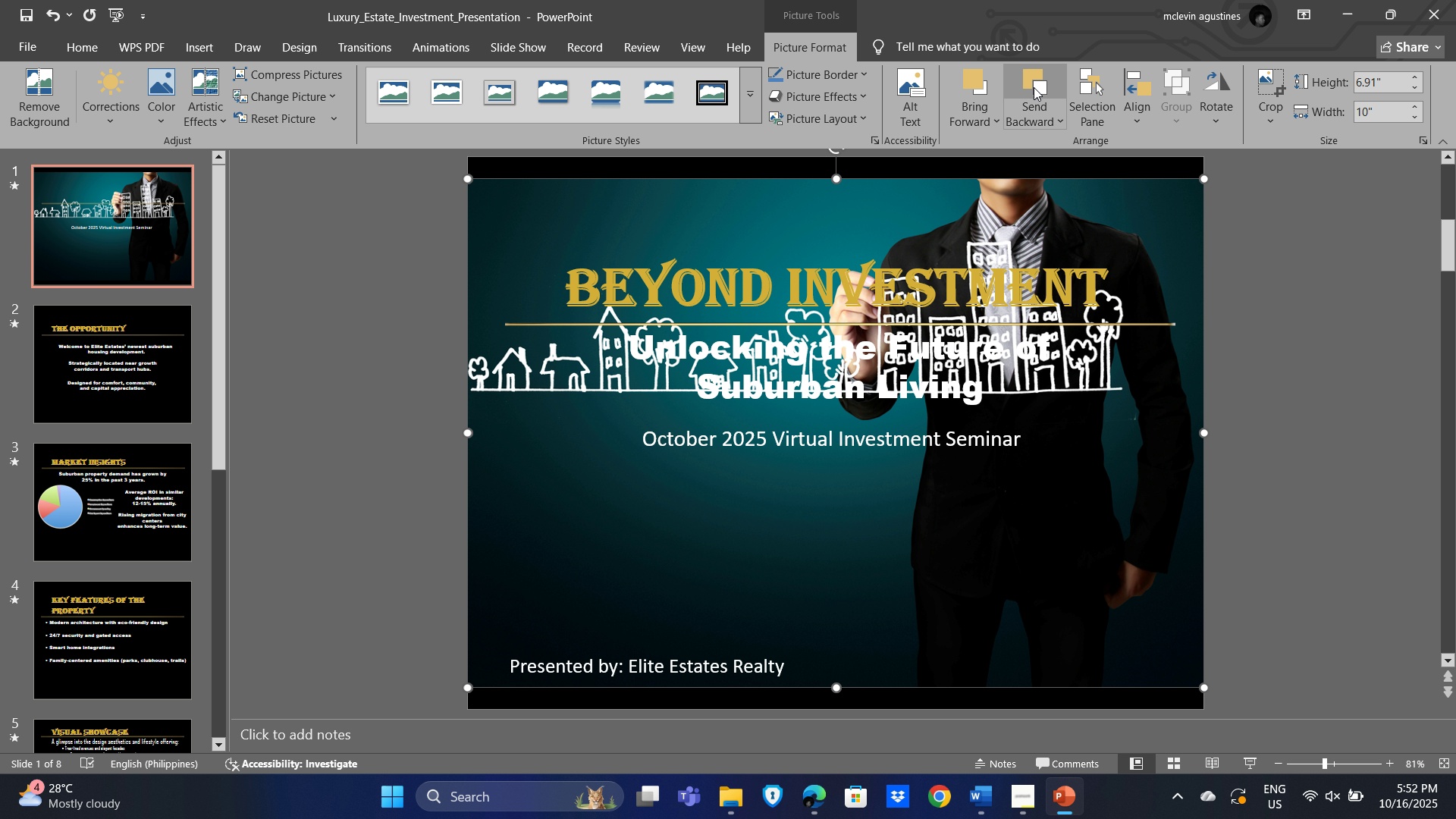 
triple_click([1034, 87])
 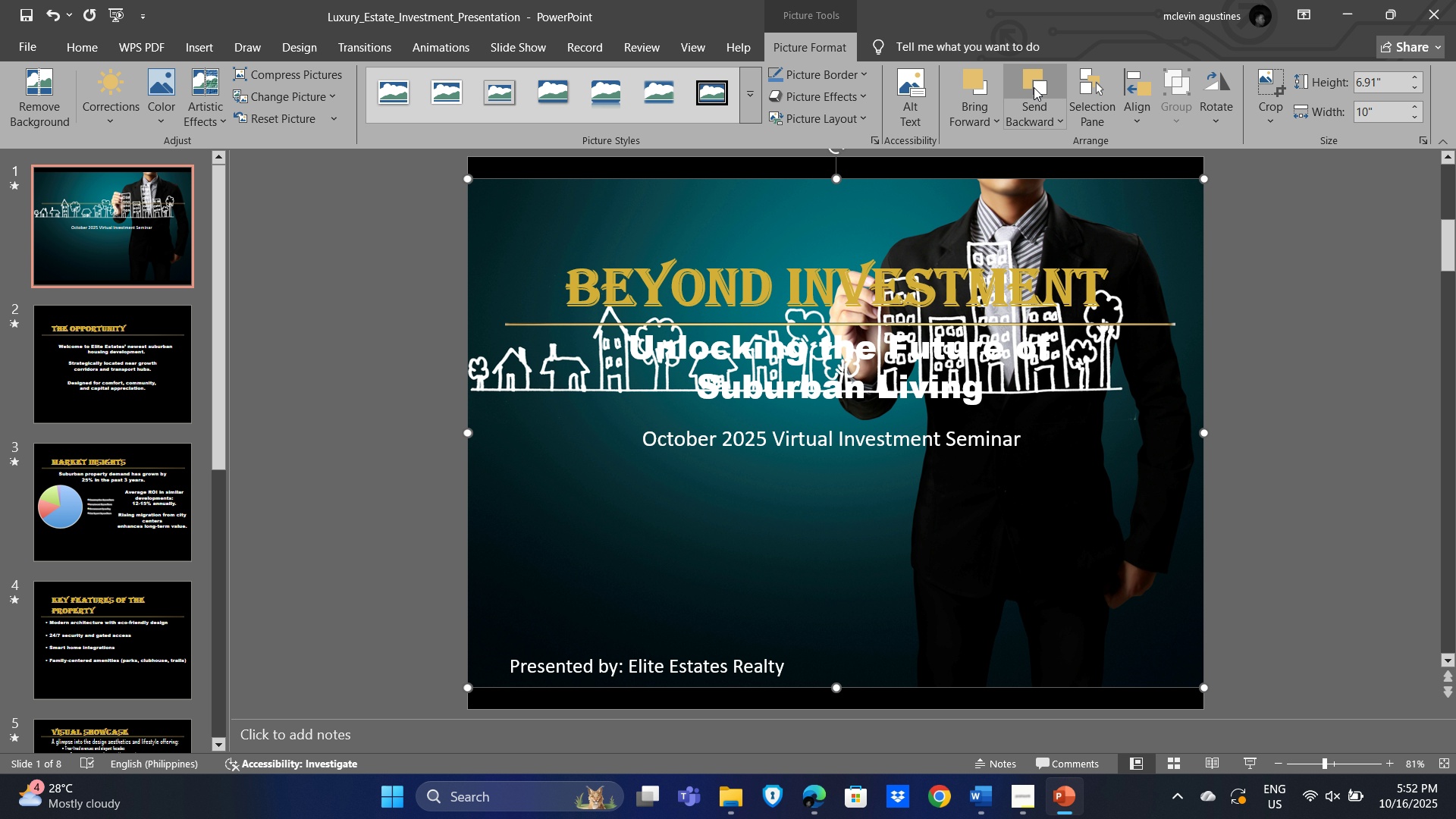 
triple_click([1034, 87])
 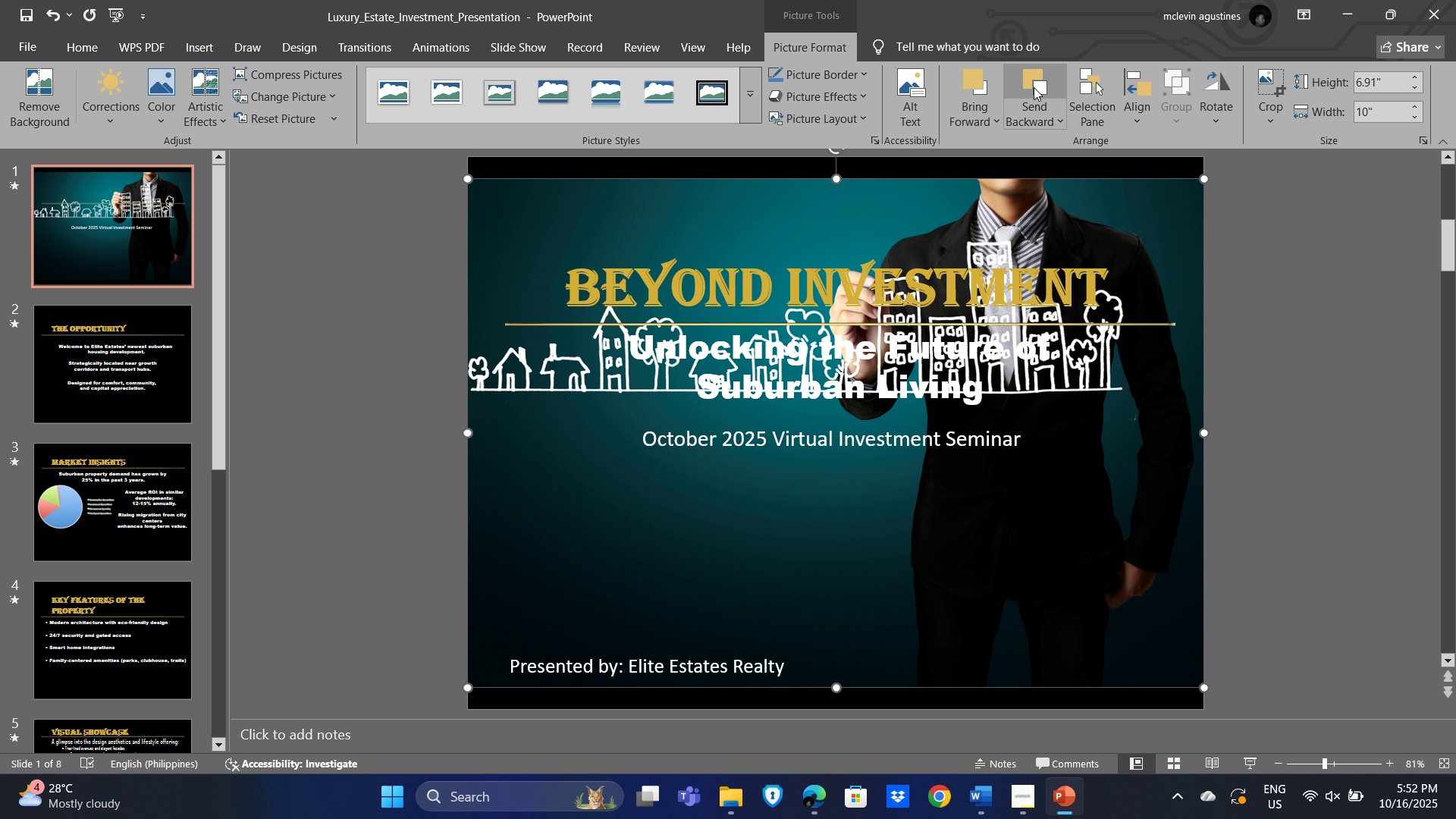 
triple_click([1034, 87])
 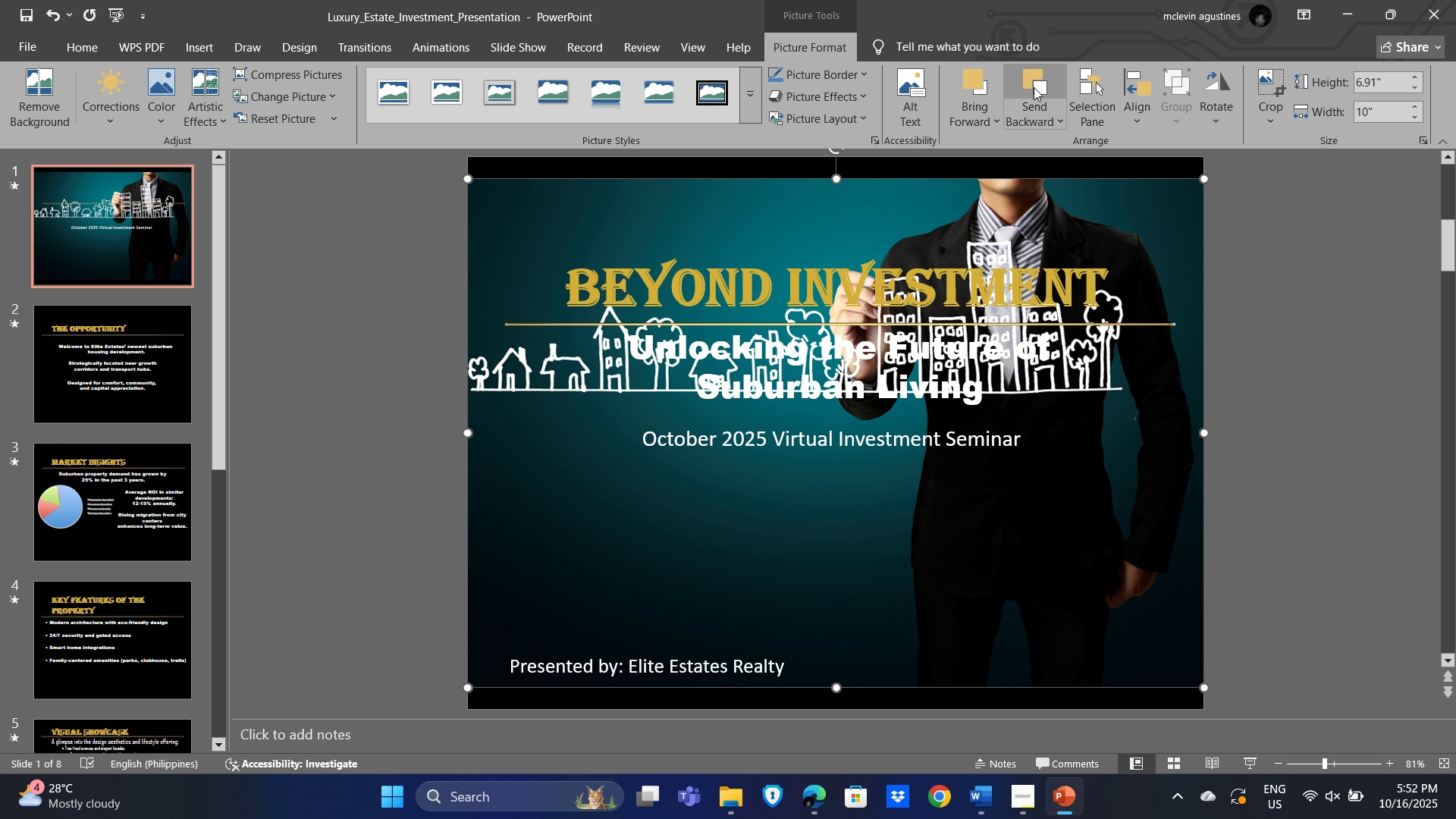 
triple_click([1034, 87])
 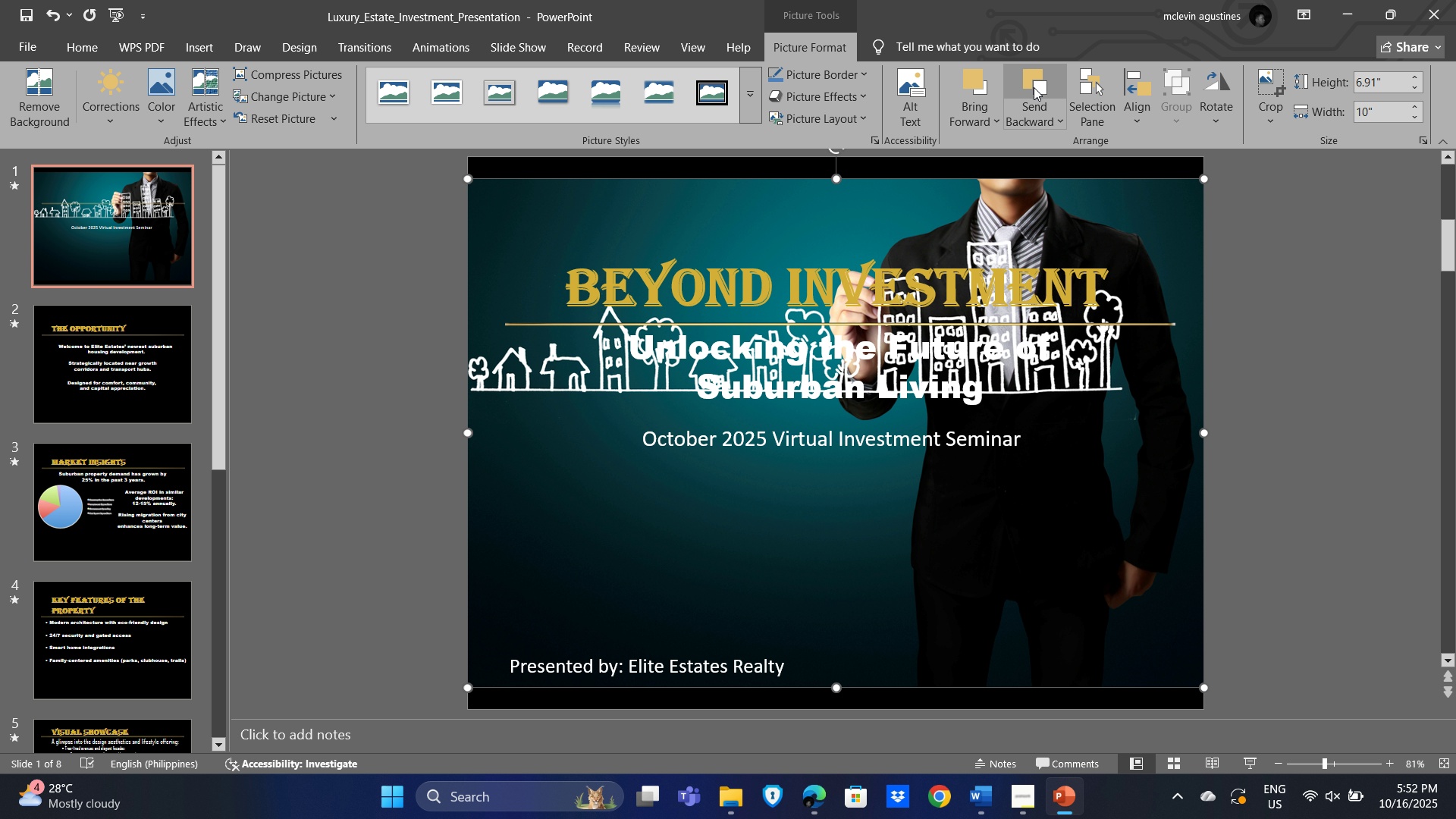 
triple_click([1034, 87])
 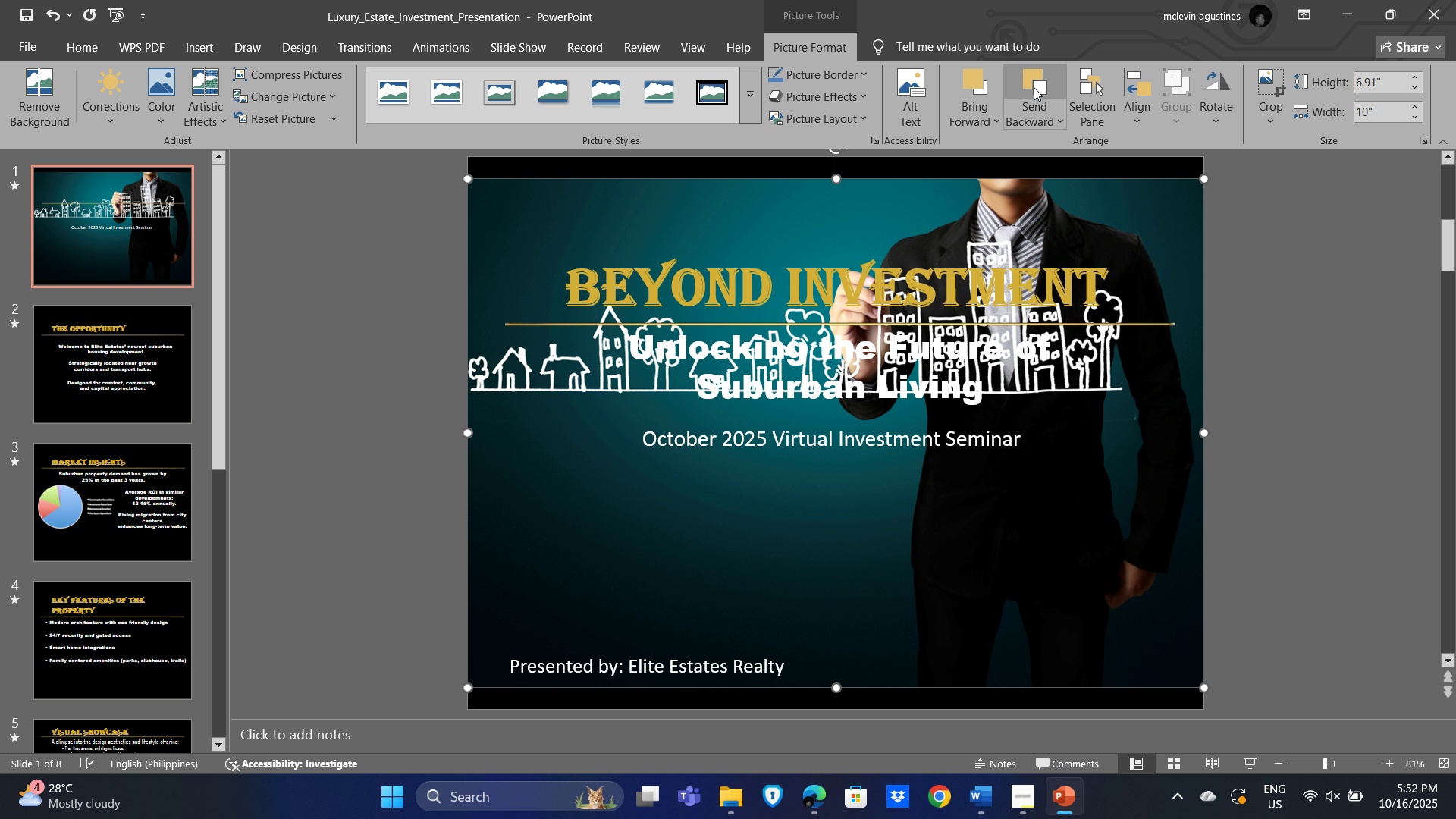 
triple_click([1034, 87])
 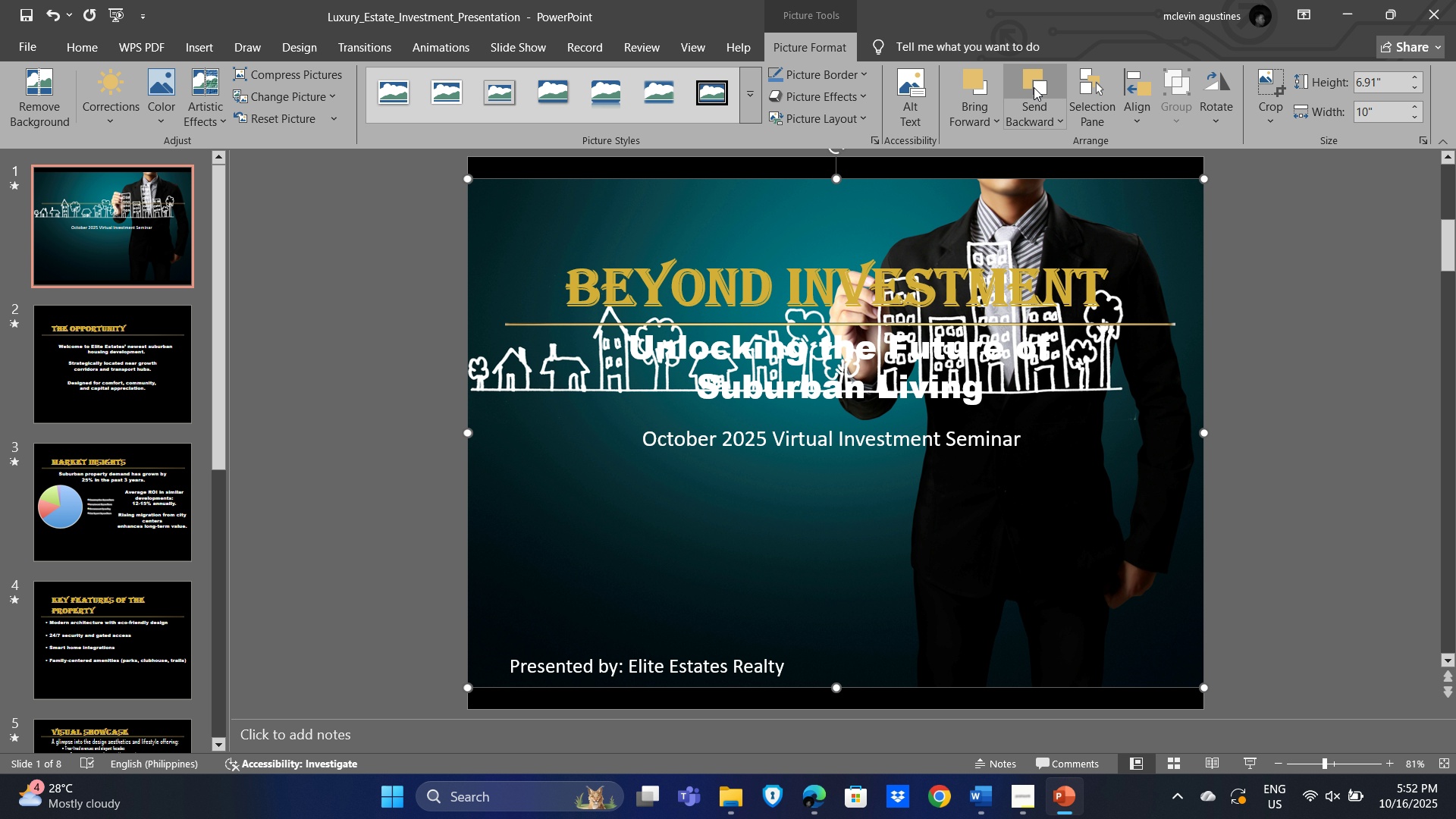 
triple_click([1034, 87])
 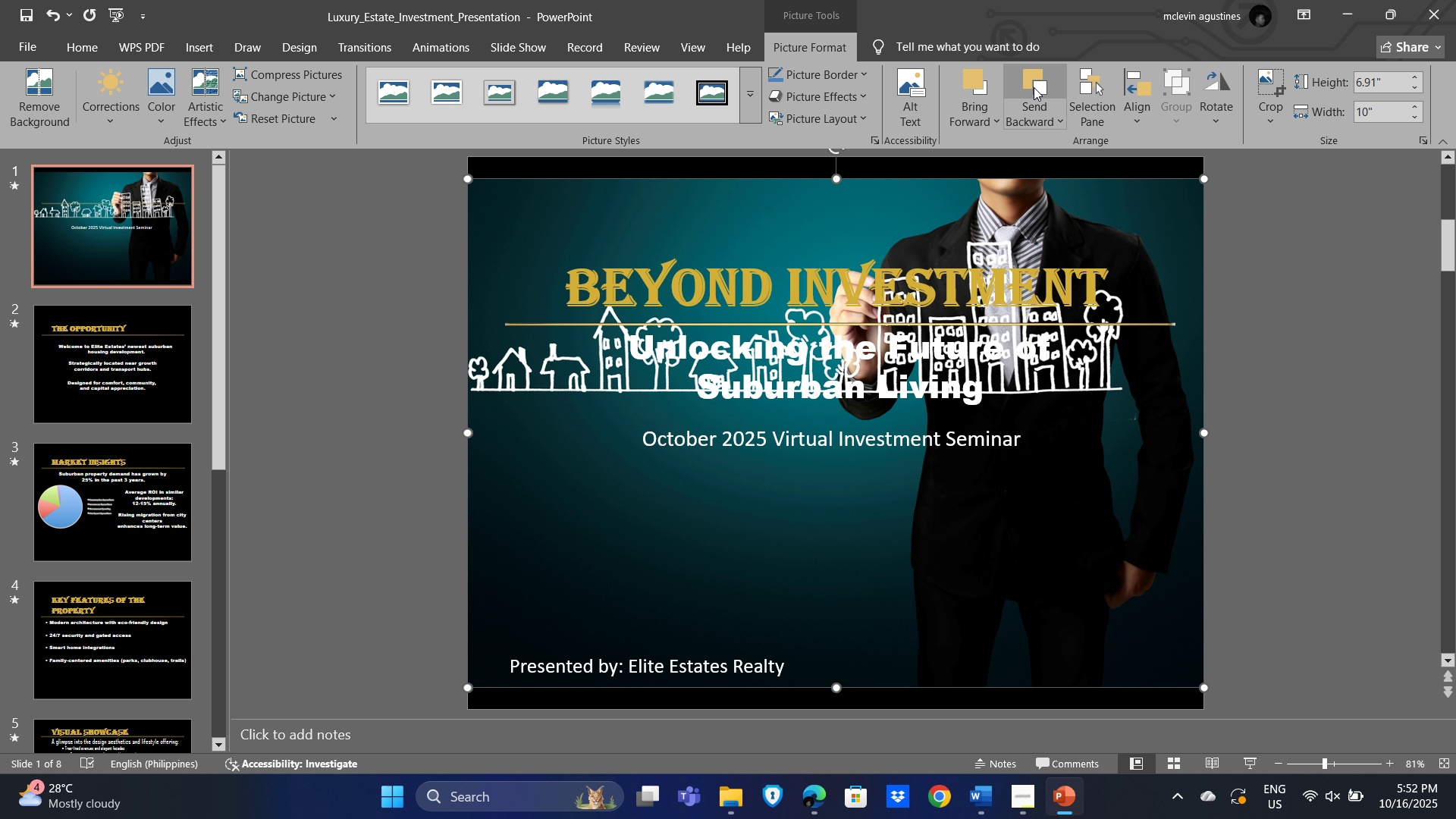 
triple_click([1034, 87])
 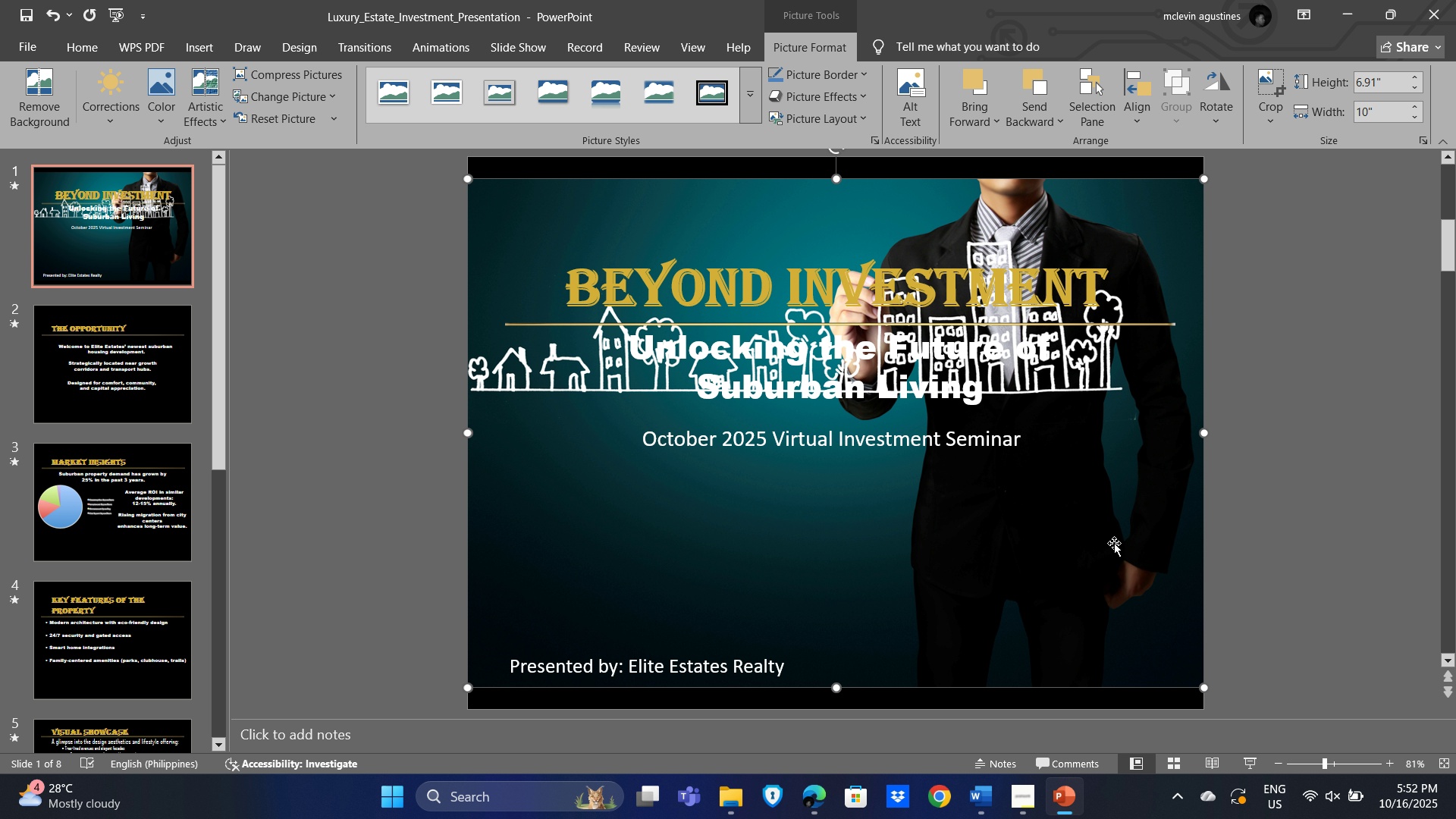 
left_click([1114, 543])
 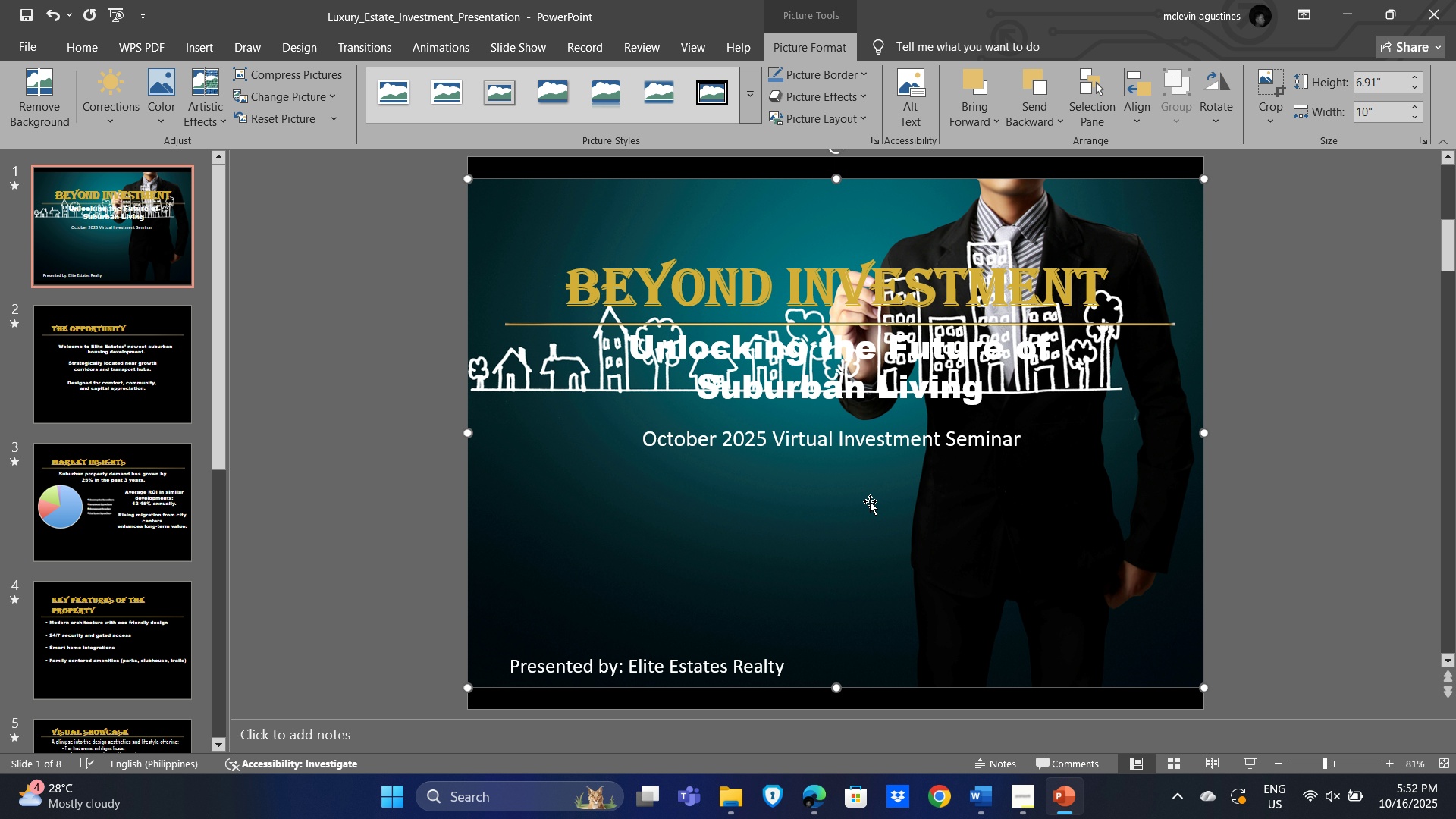 
wait(6.18)
 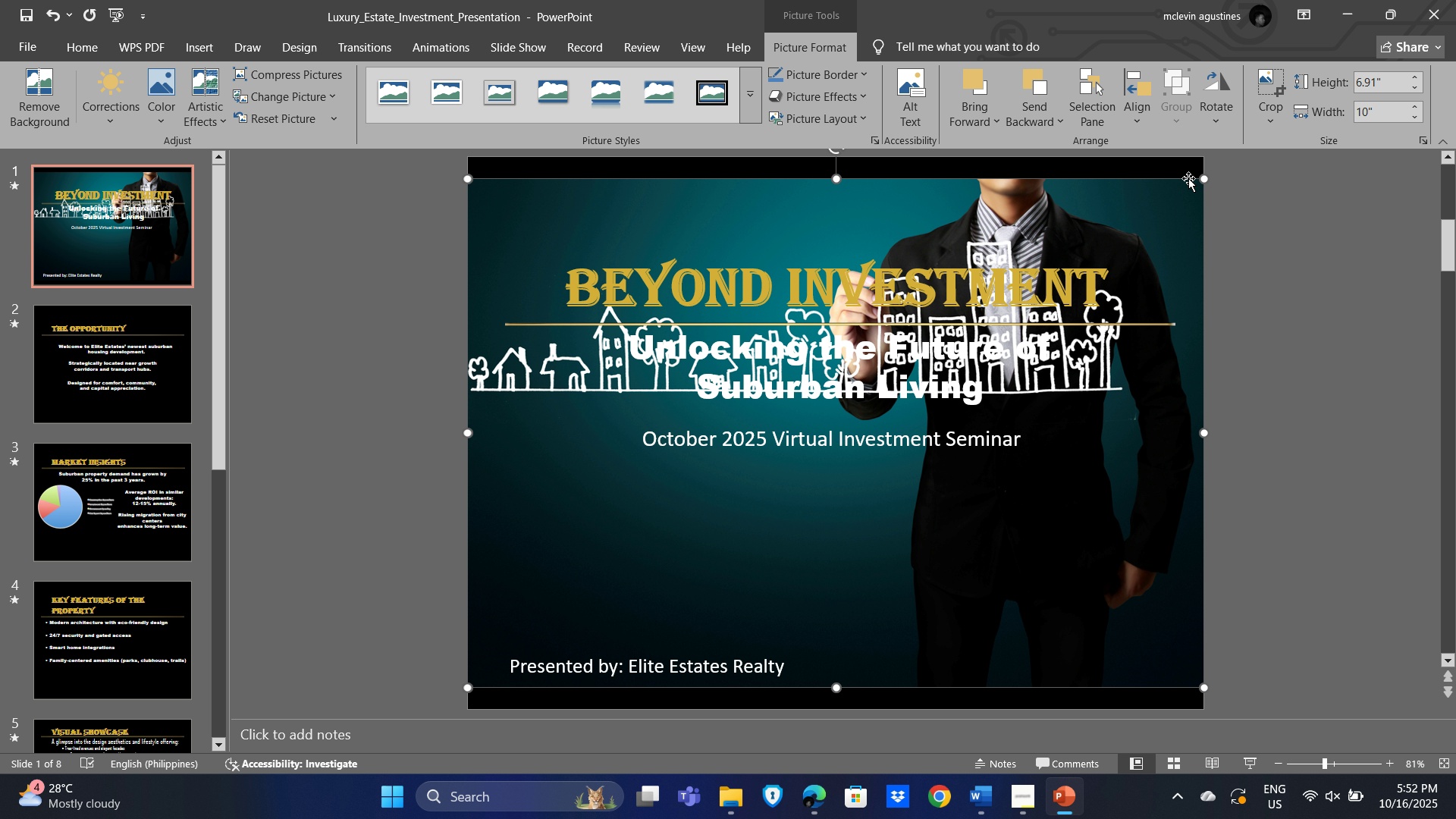 
left_click([885, 285])
 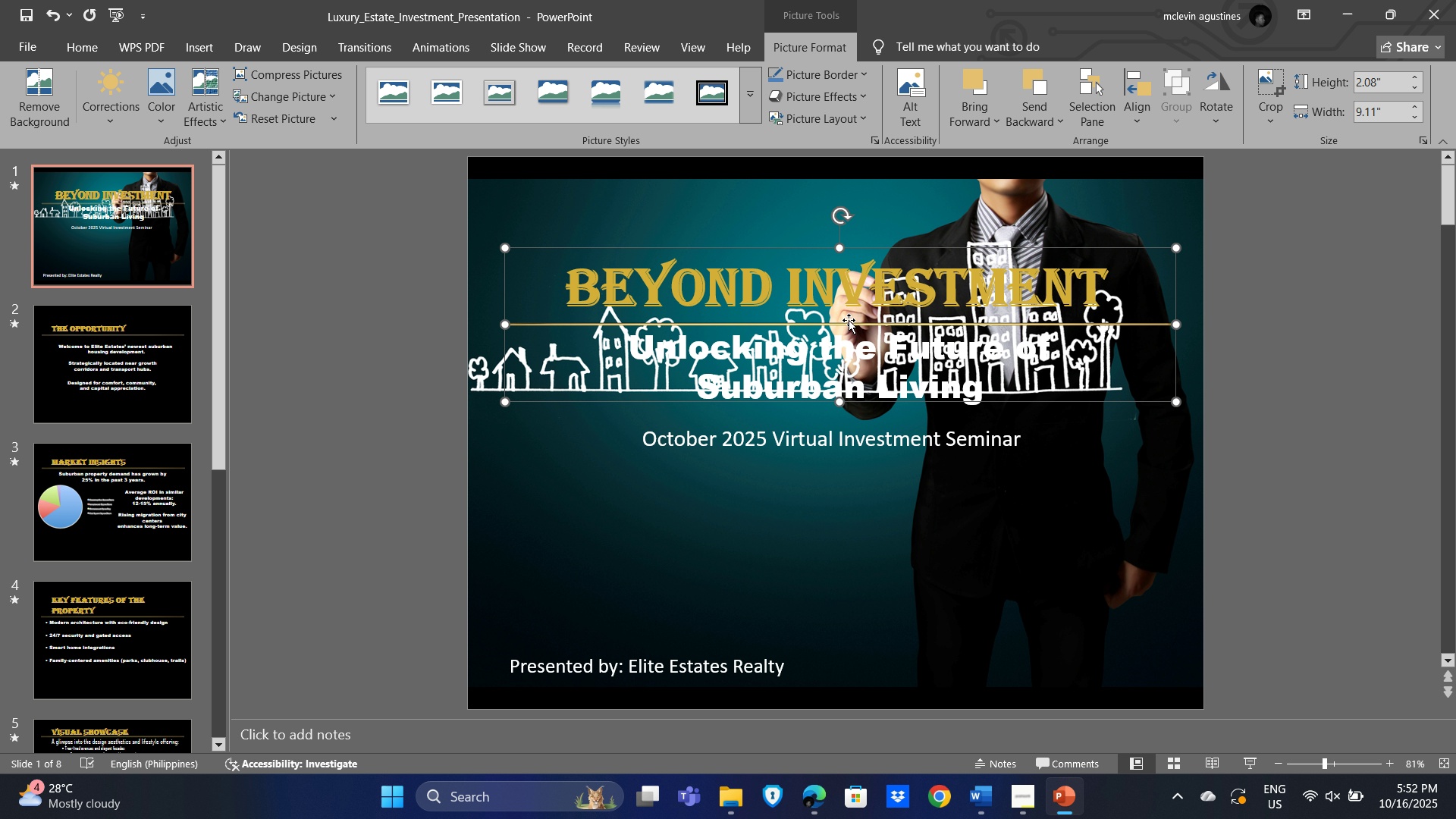 
hold_key(key=ShiftLeft, duration=0.75)
 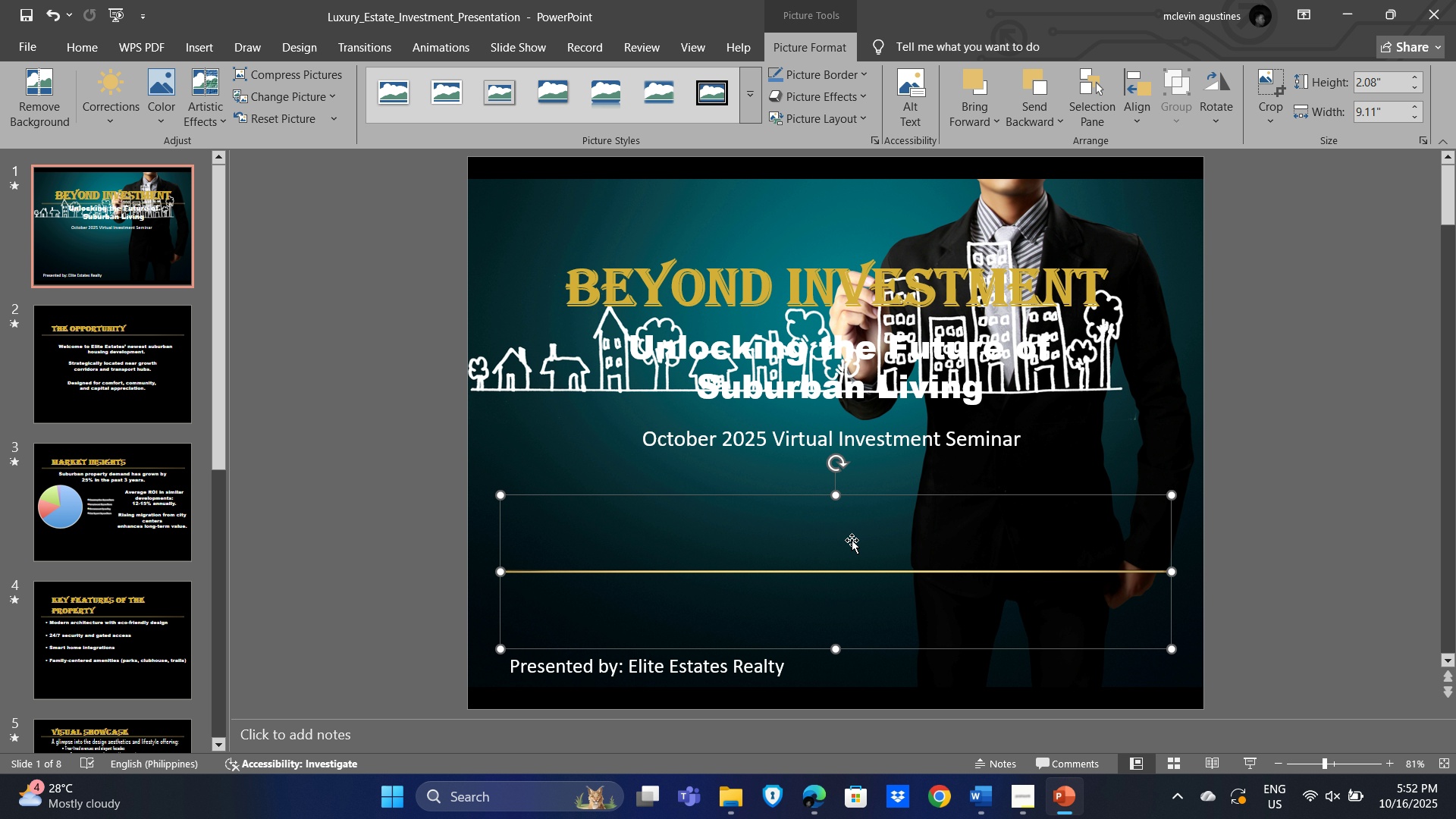 
hold_key(key=ShiftLeft, duration=1.53)
left_click([946, 272])
 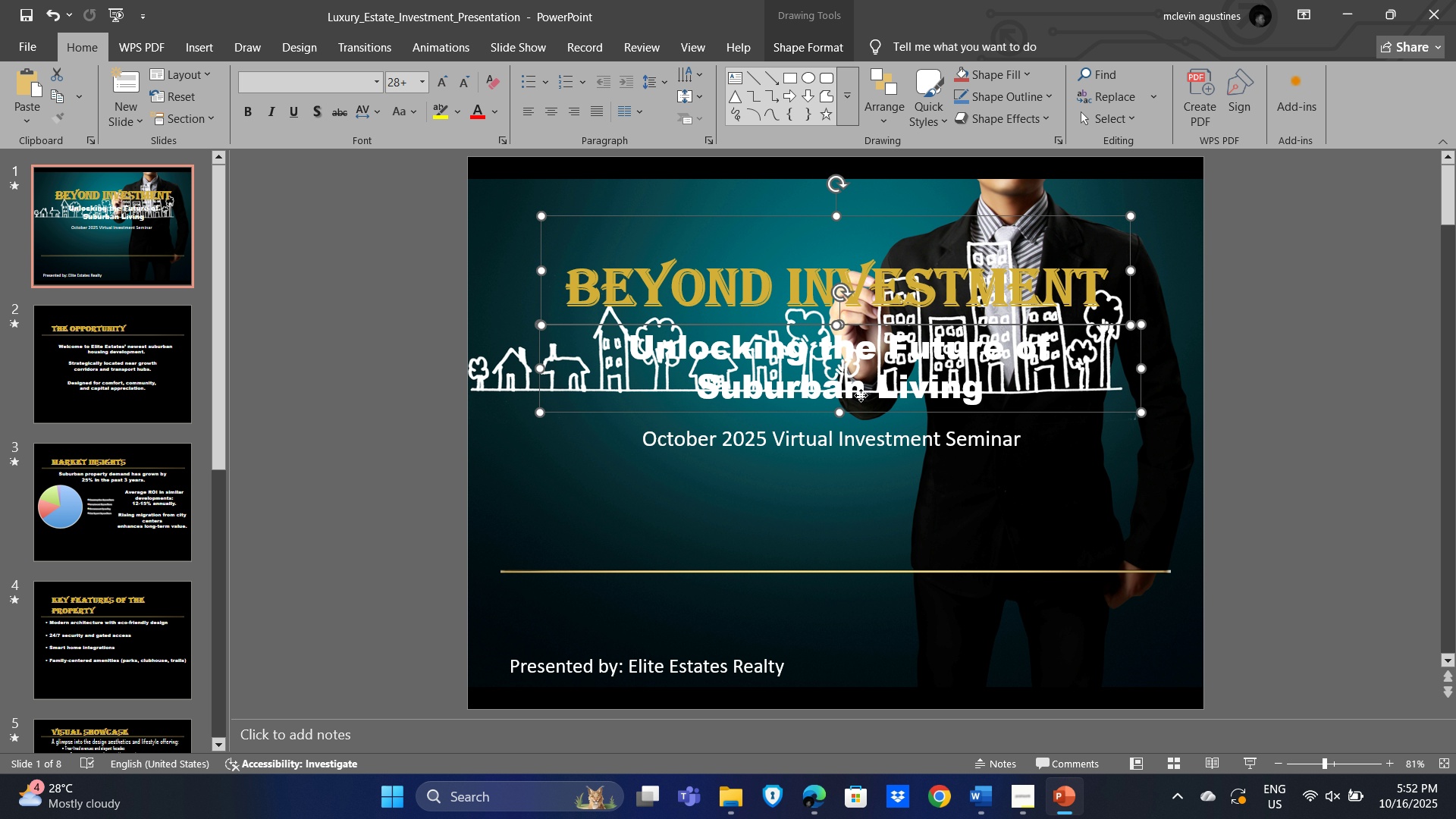 
left_click([861, 395])
 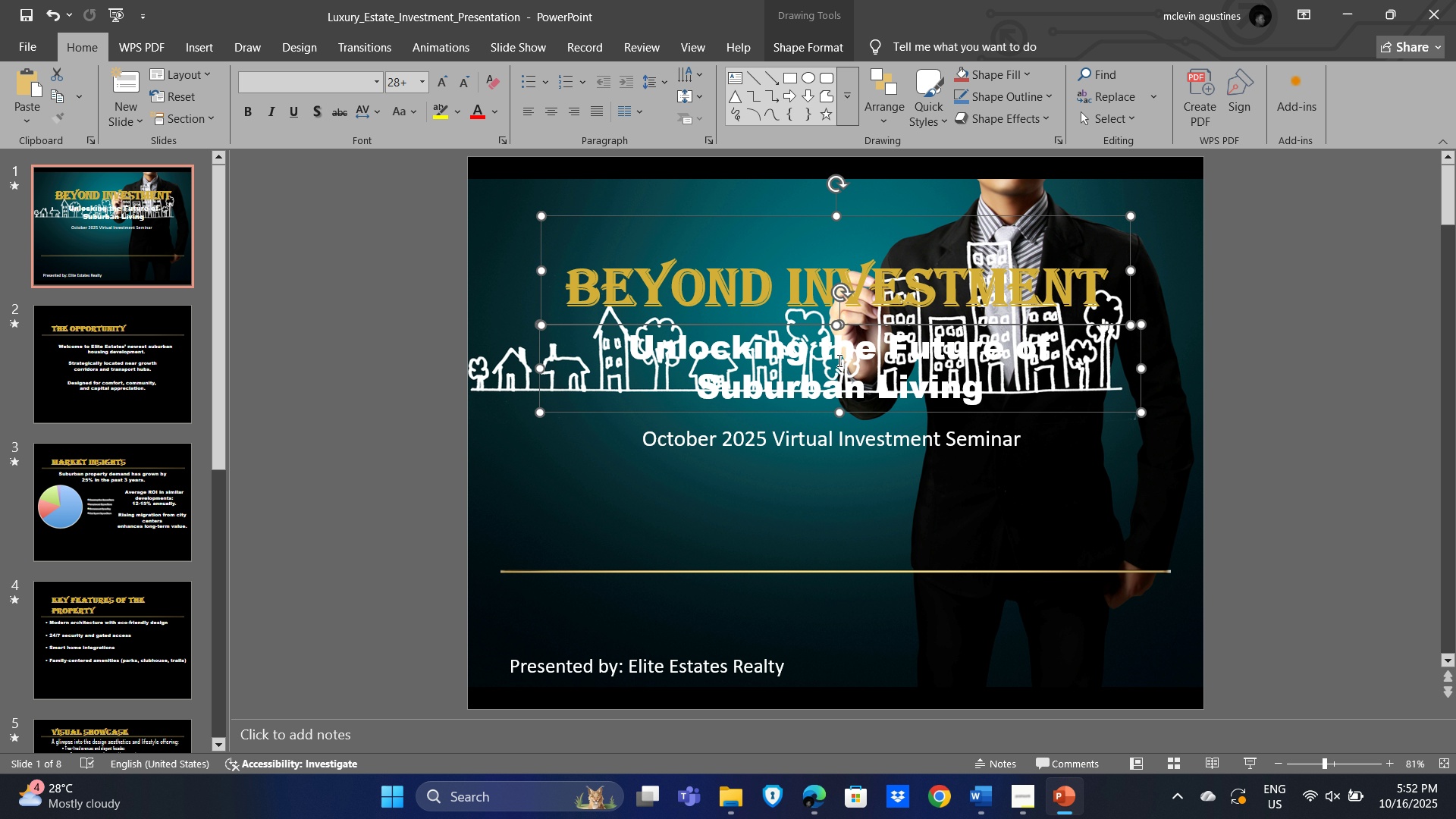 
hold_key(key=ShiftLeft, duration=1.11)
left_click([830, 448])
 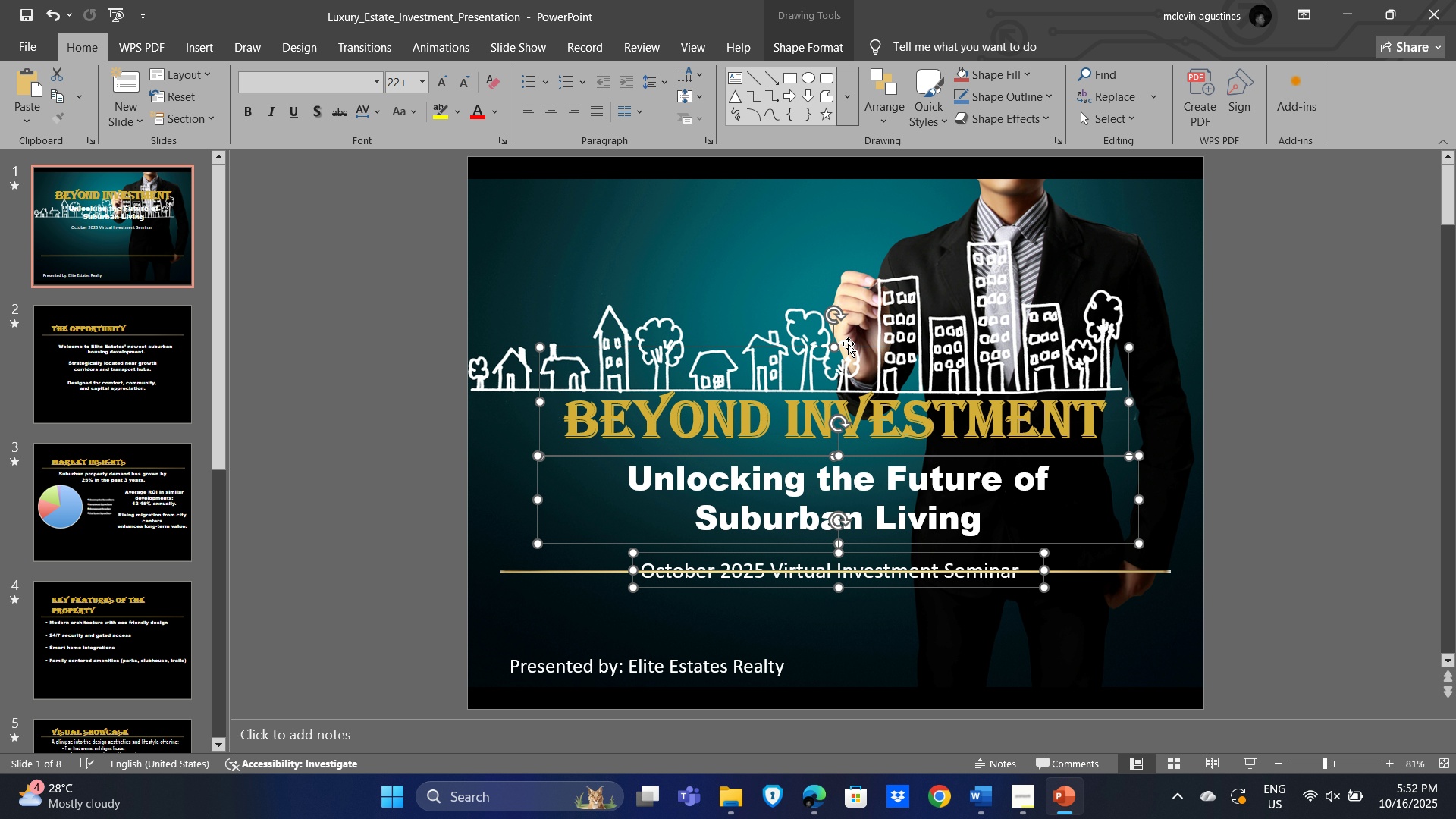 
left_click([1042, 315])
 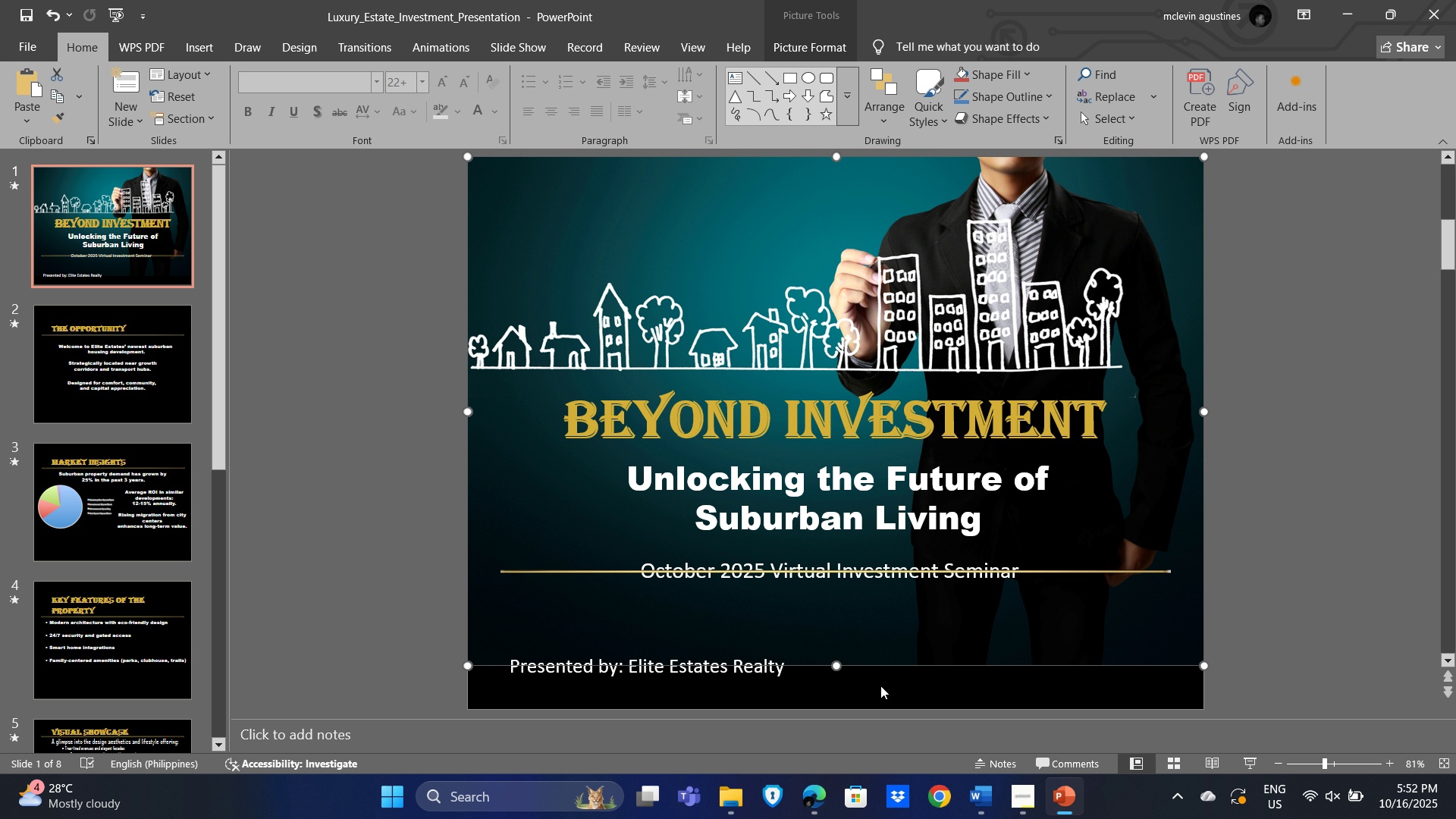 
wait(5.51)
 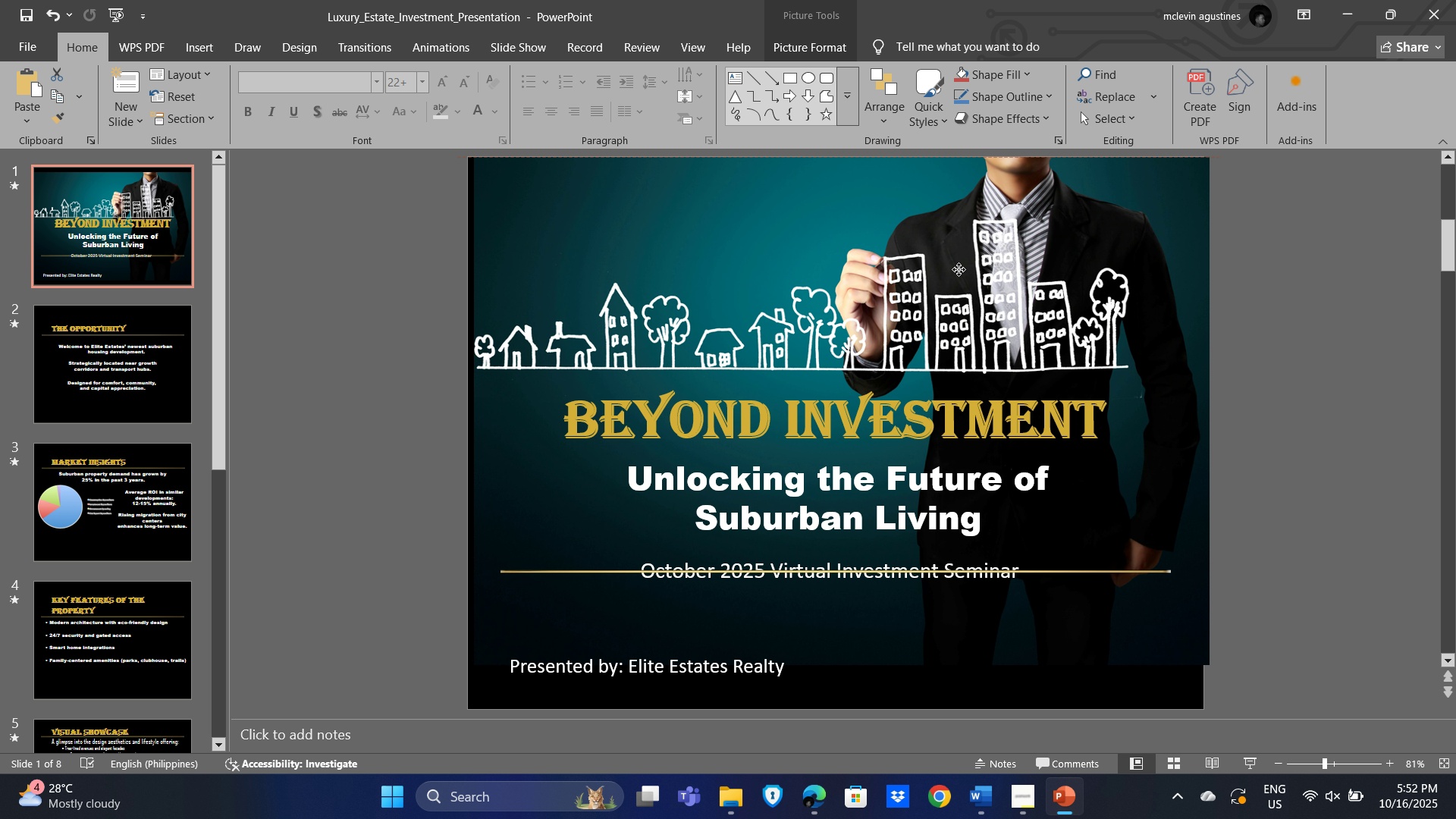 
left_click([1308, 645])
 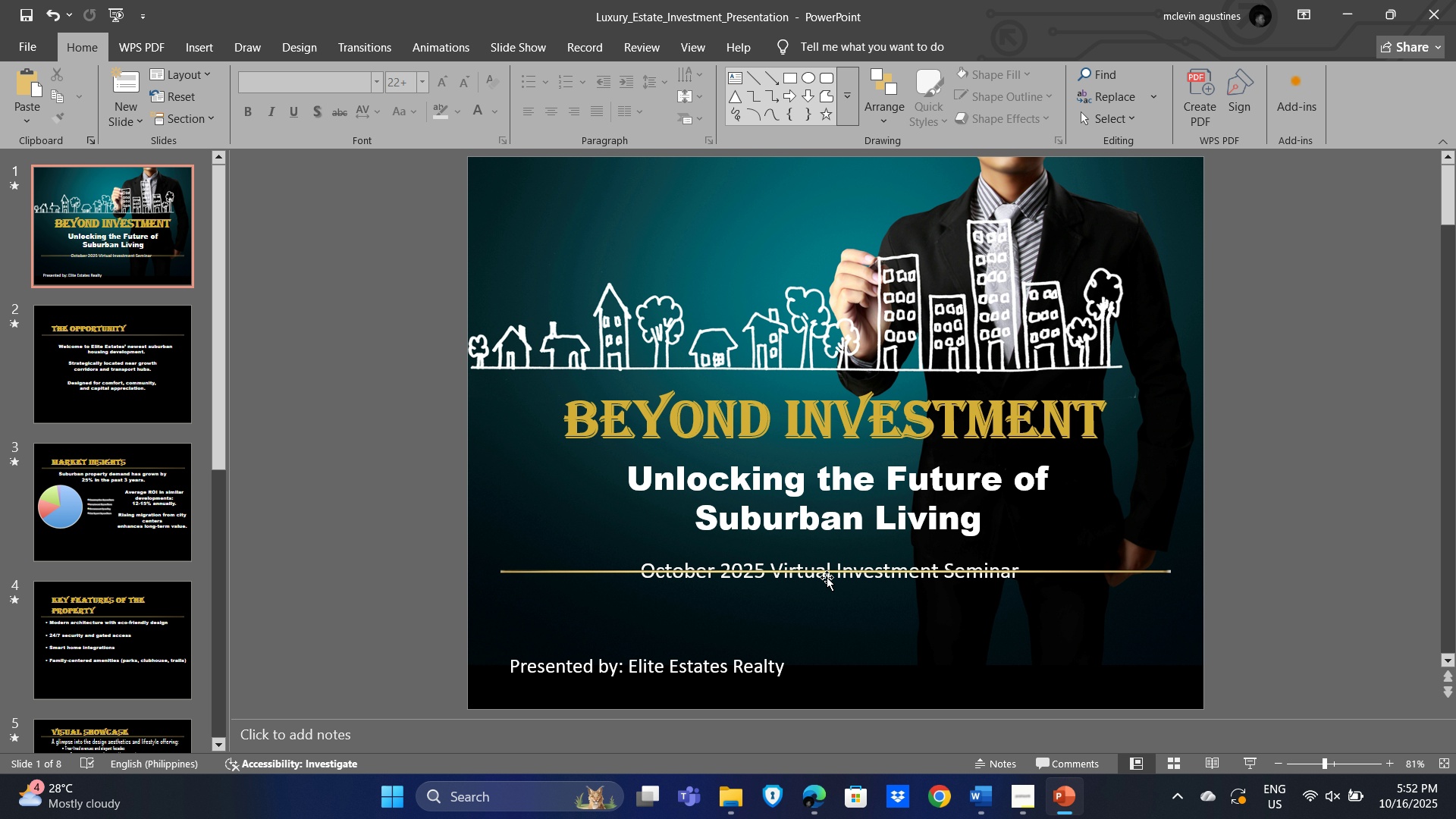 
left_click([829, 571])
 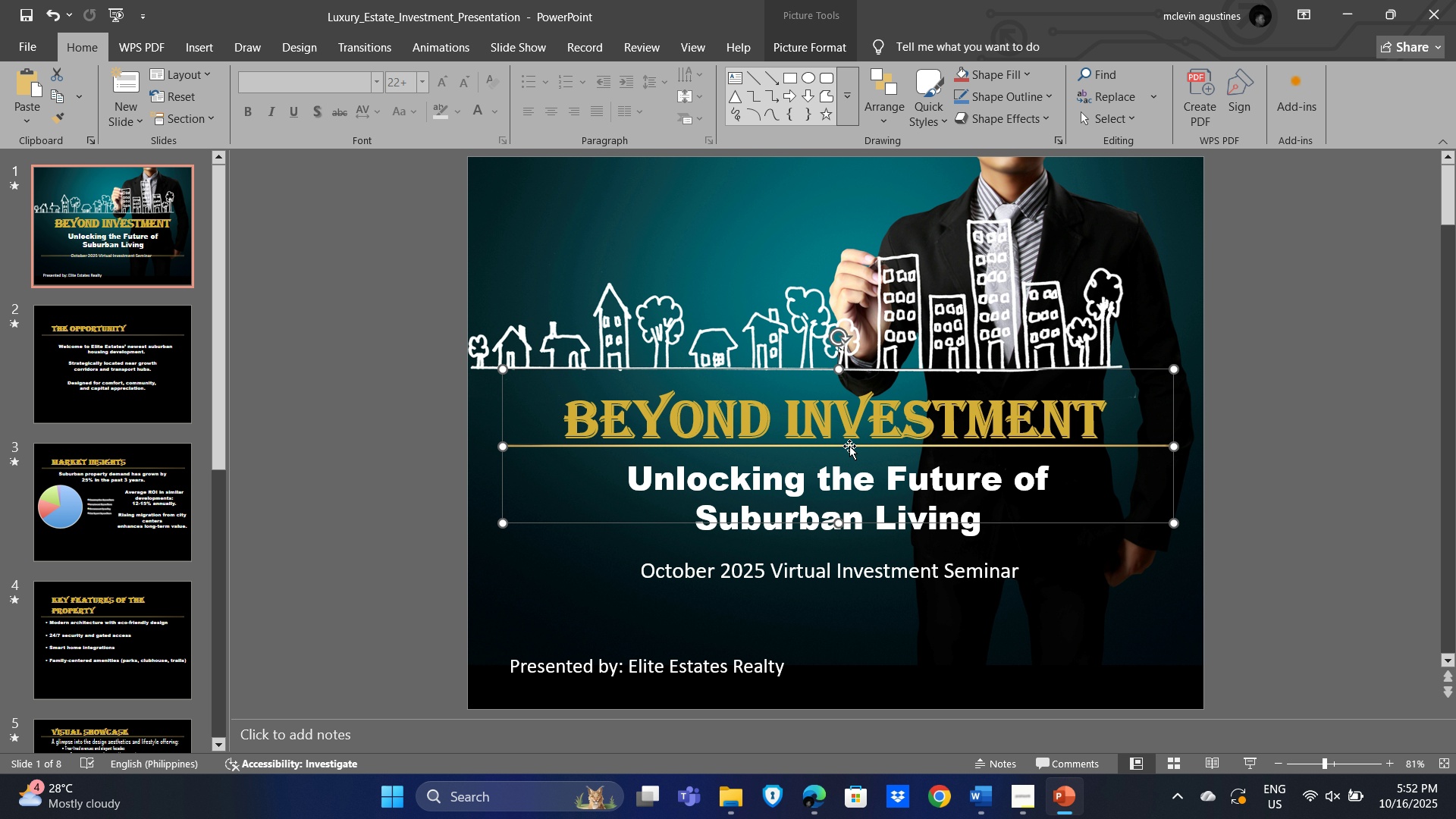 
left_click([880, 655])
 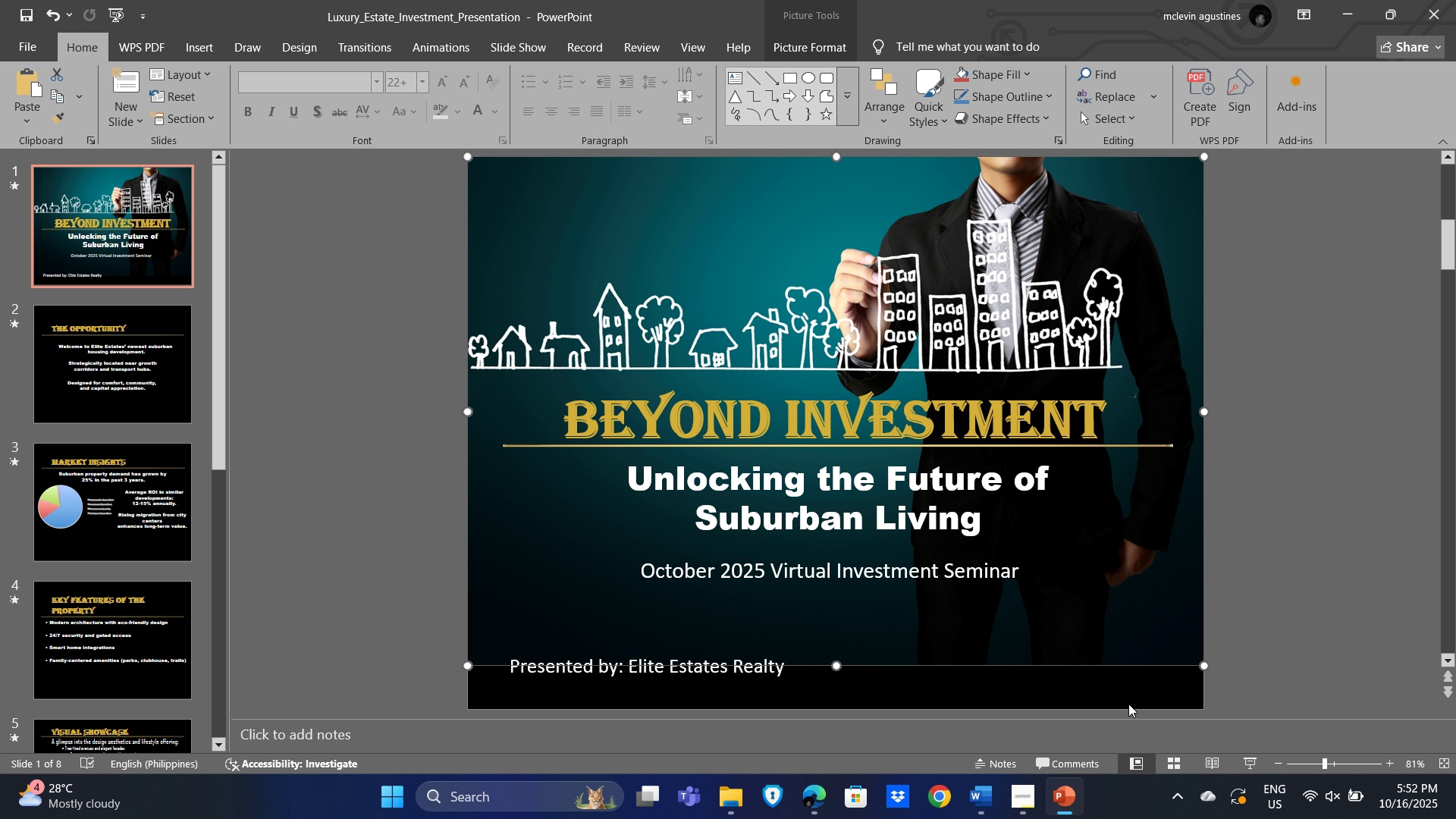 
left_click([1128, 704])
 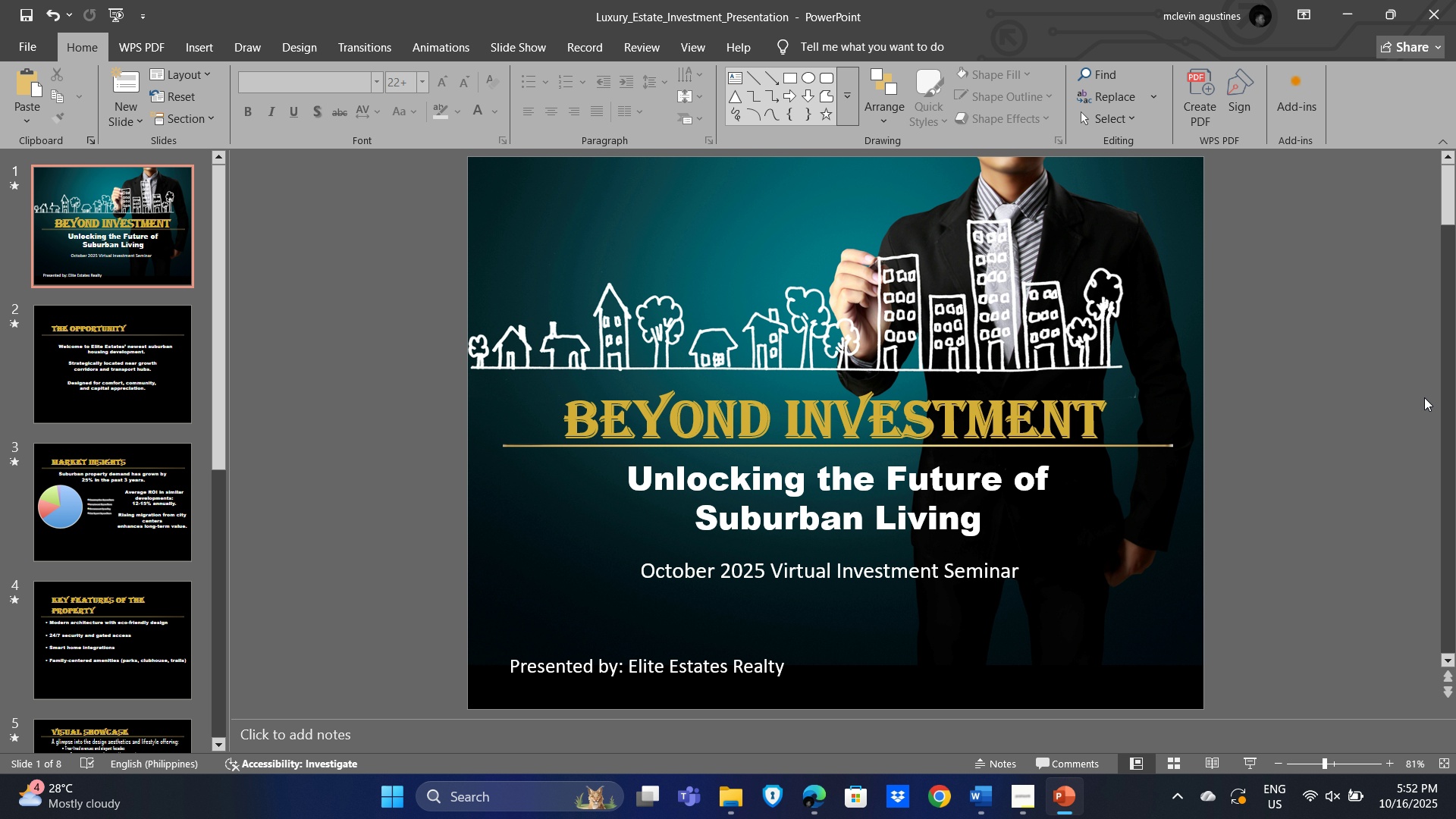 
wait(11.49)
 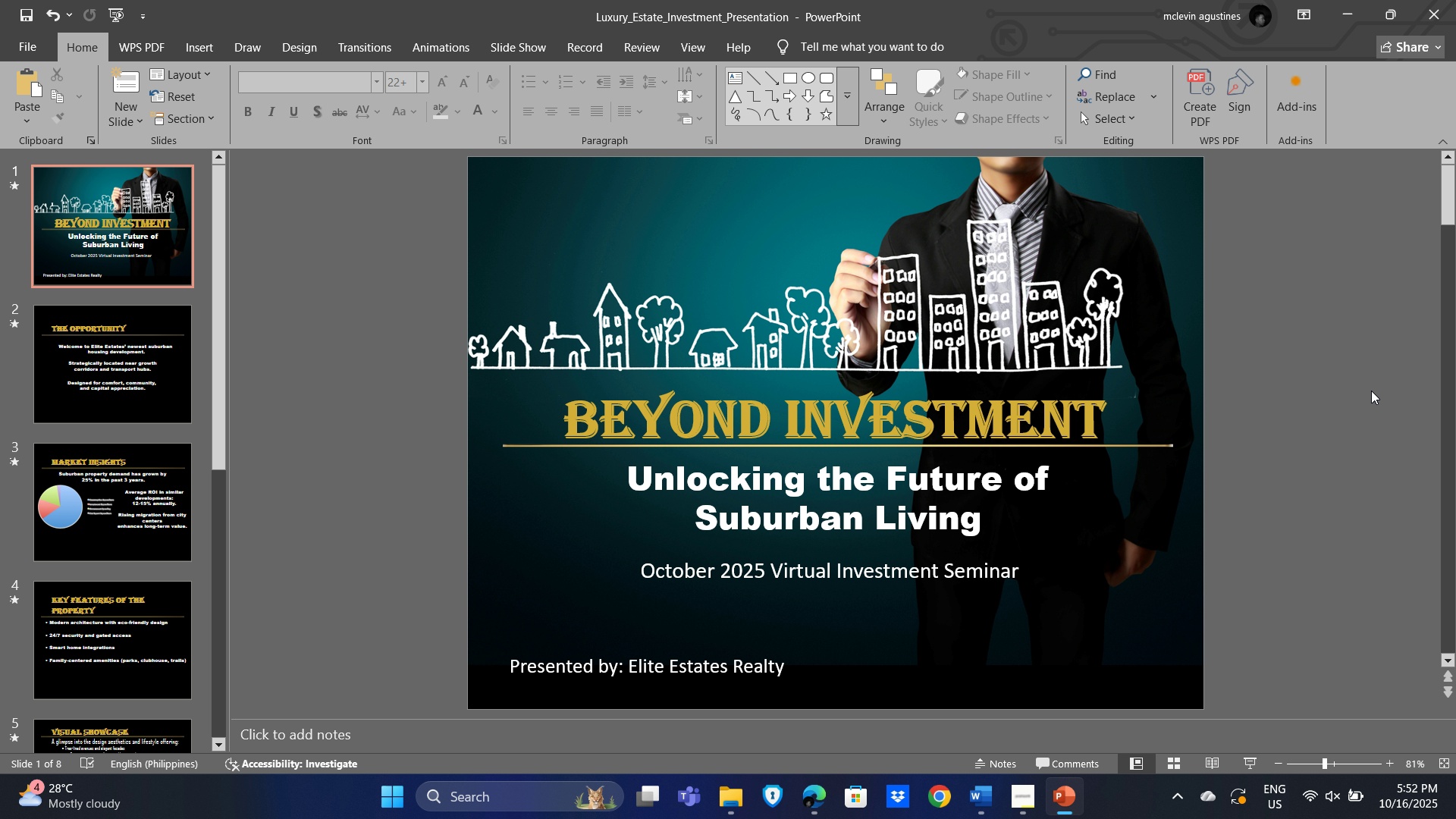 
key(Control+S)
 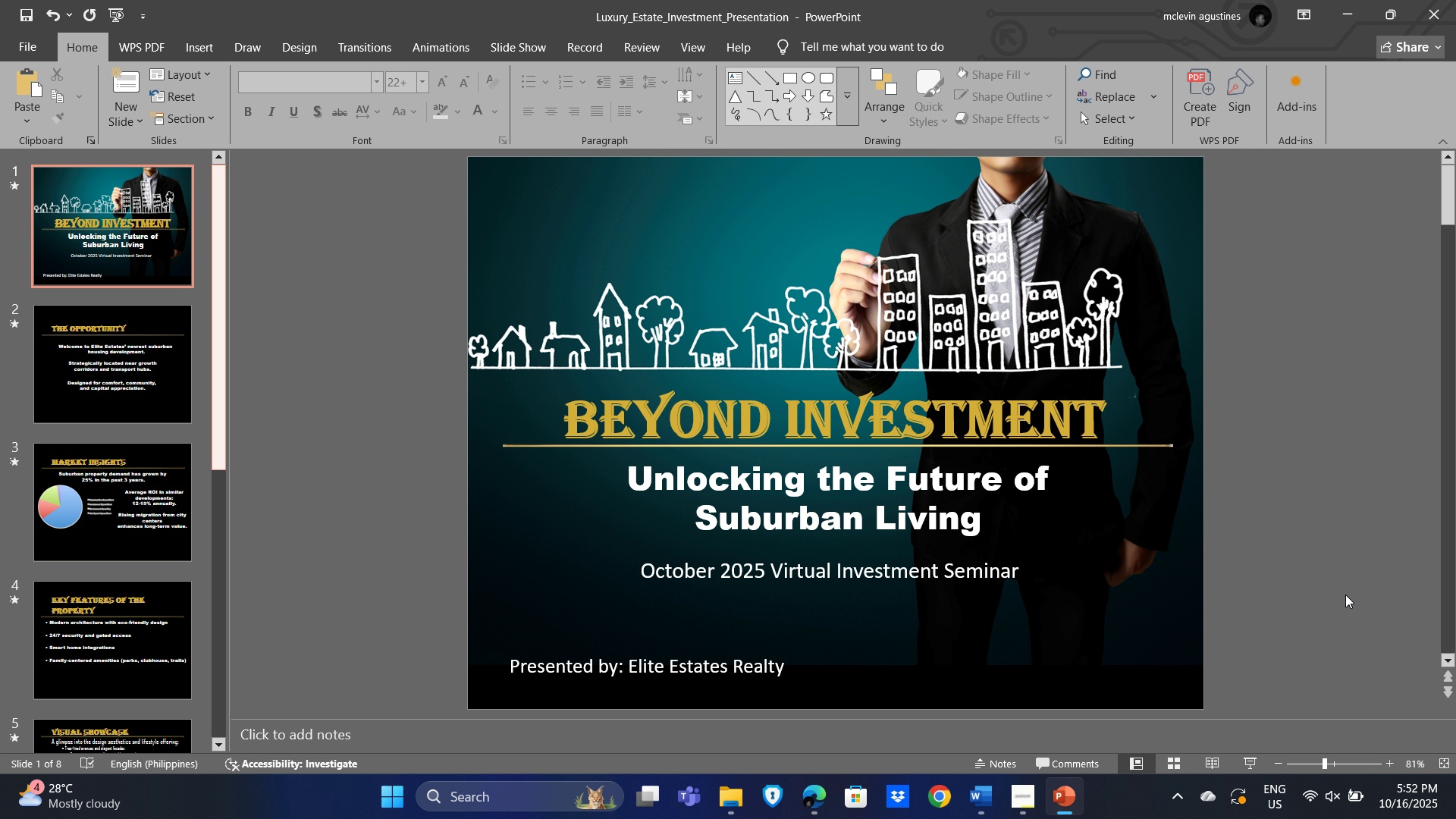 
left_click([1364, 584])
 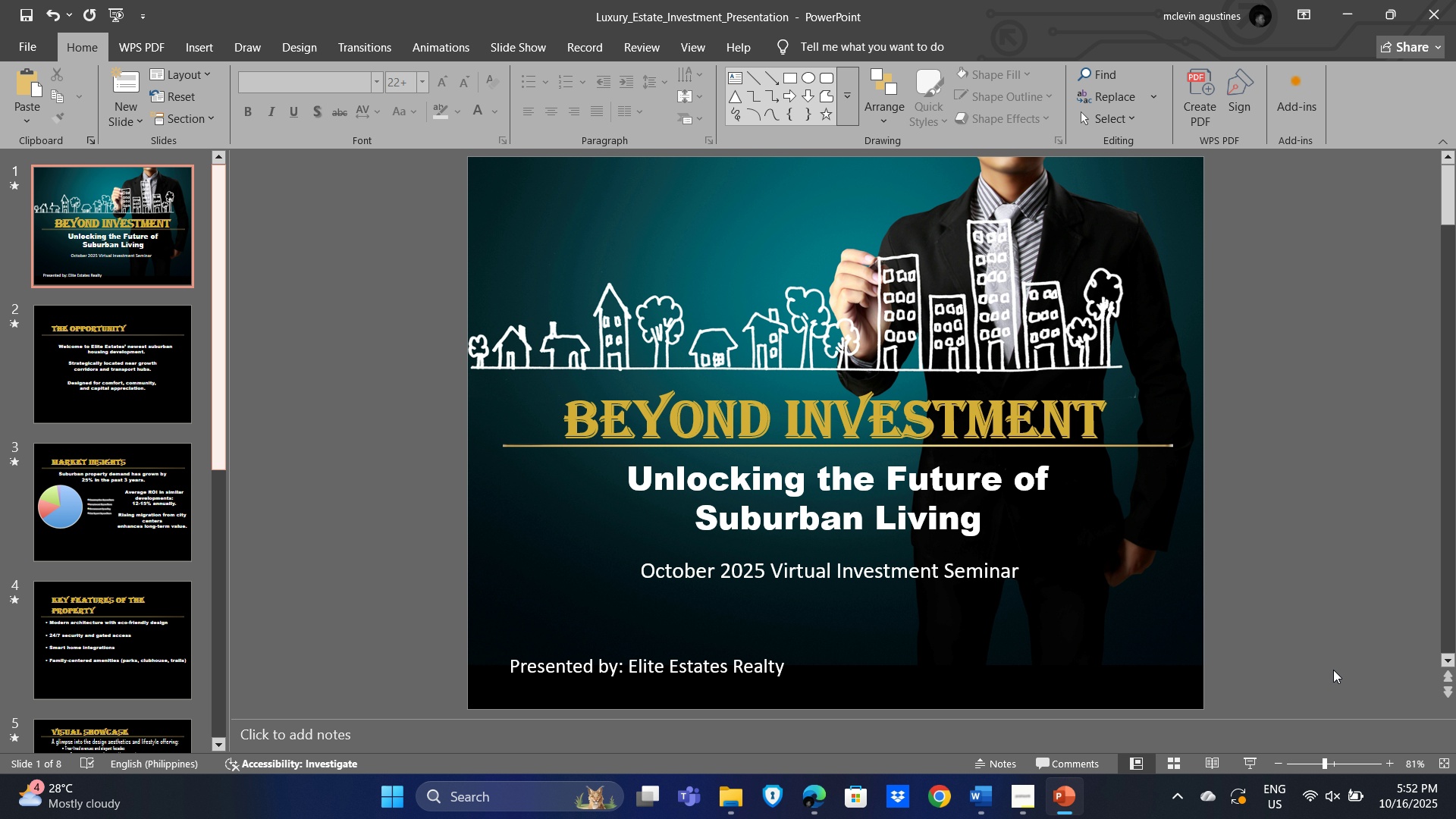 
key(Alt+Tab)
 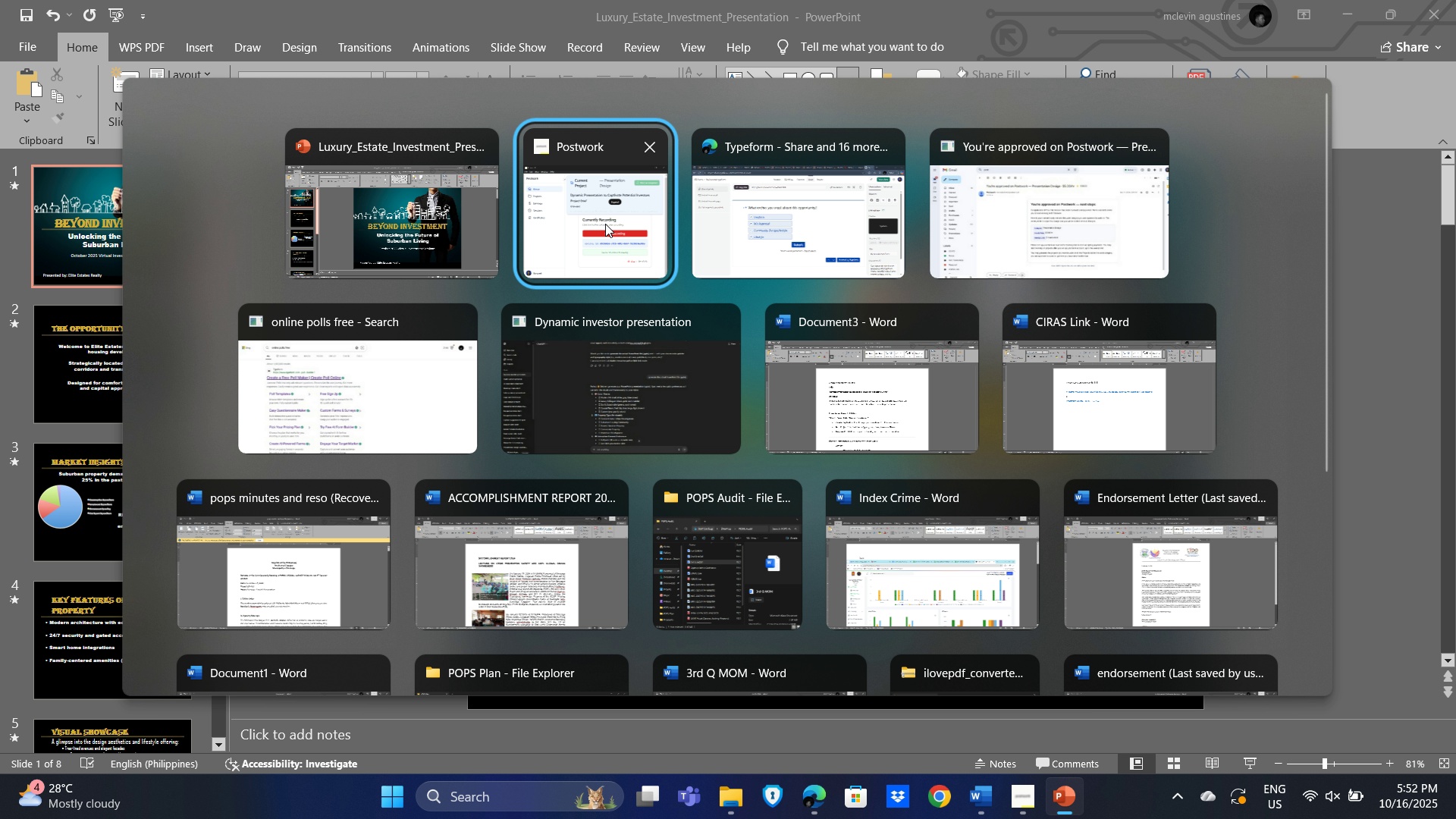 
left_click([603, 218])